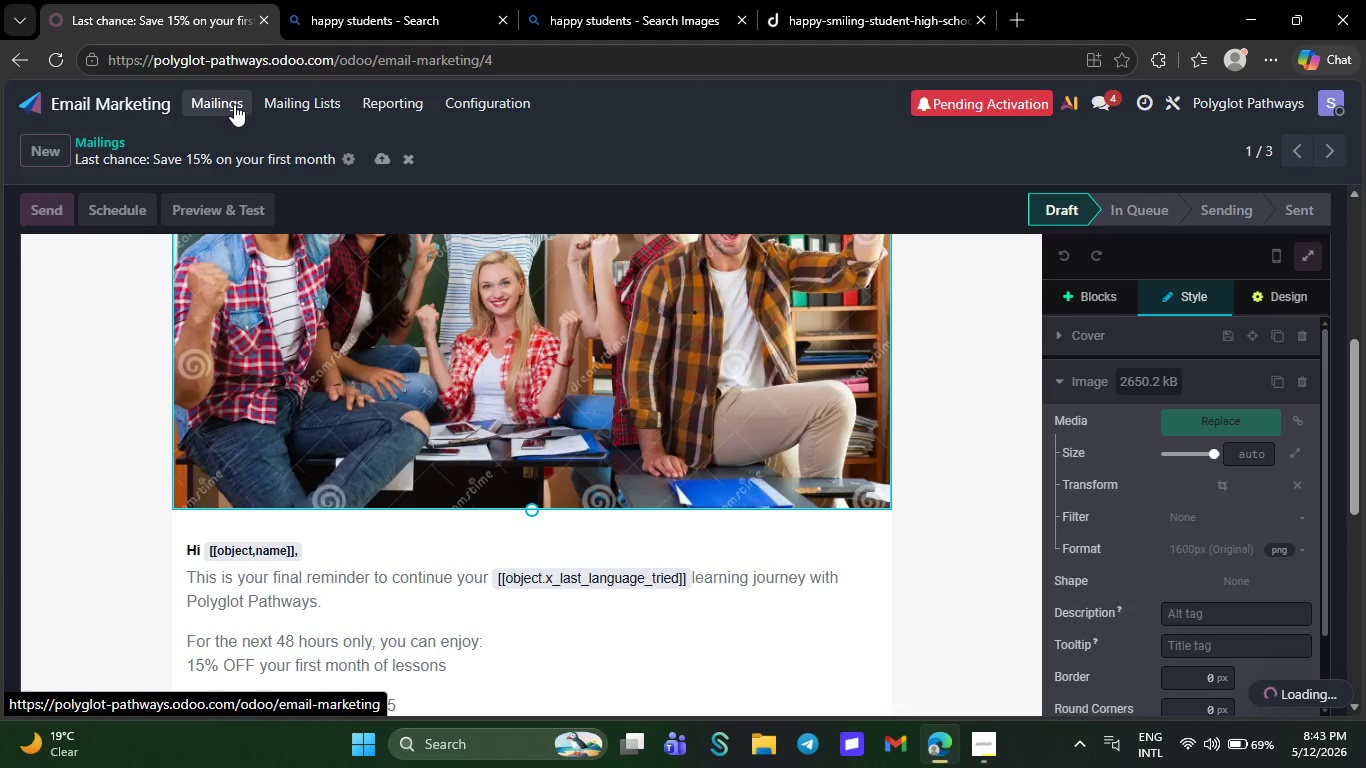 
left_click([234, 104])
 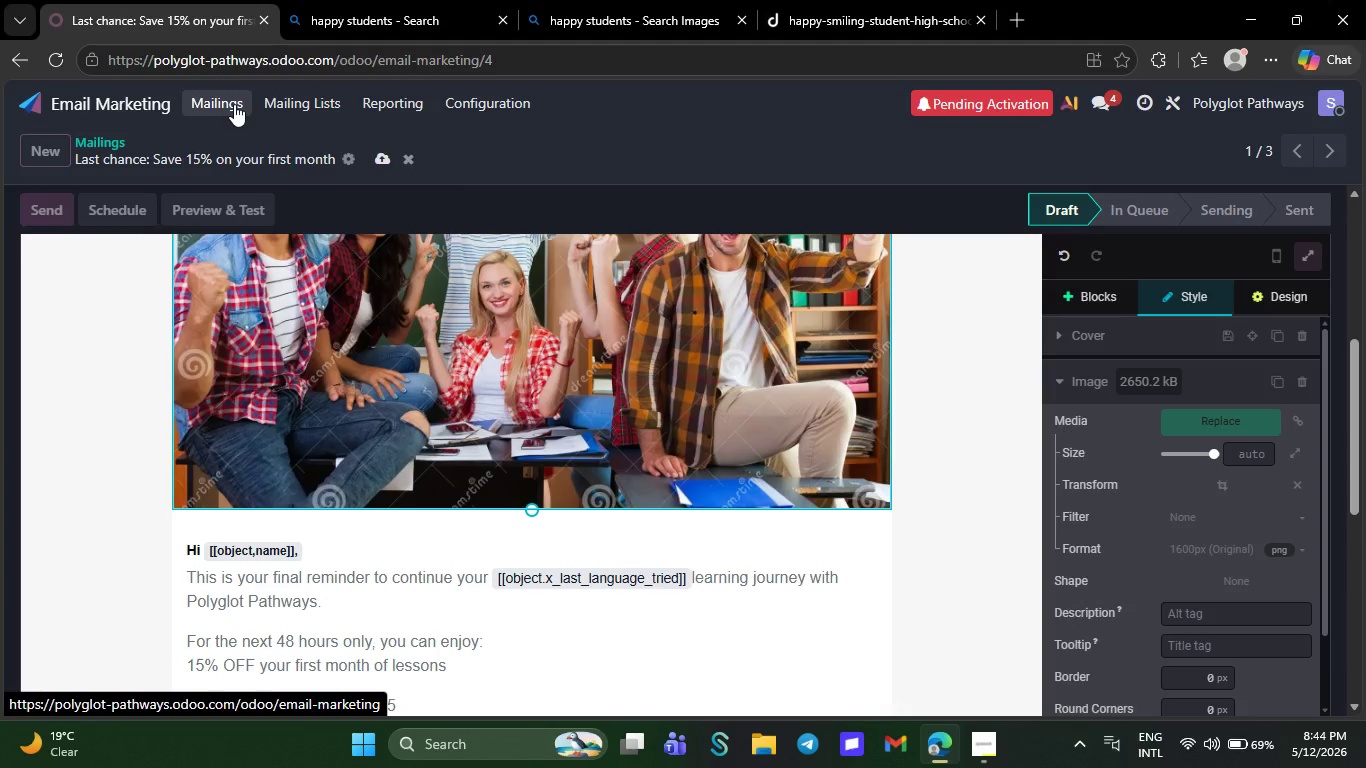 
wait(12.58)
 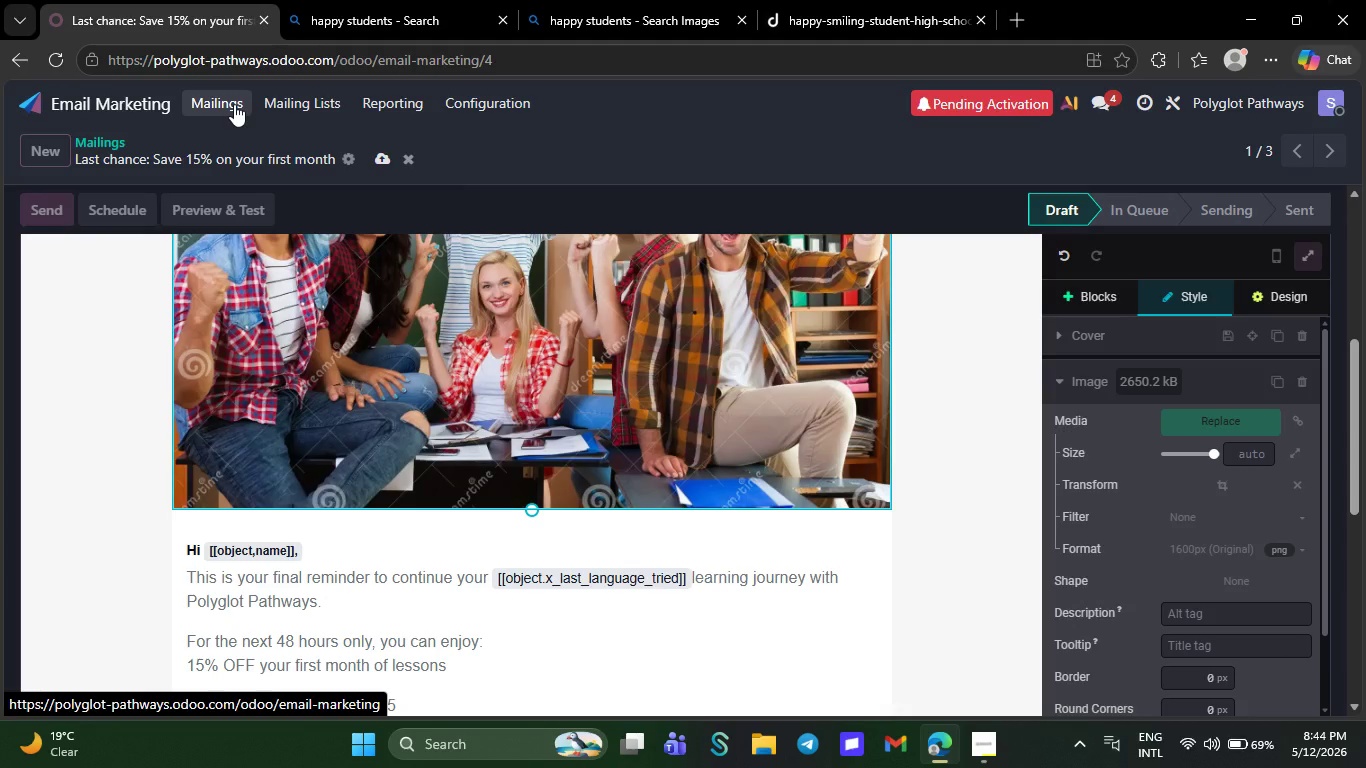 
left_click([353, 274])
 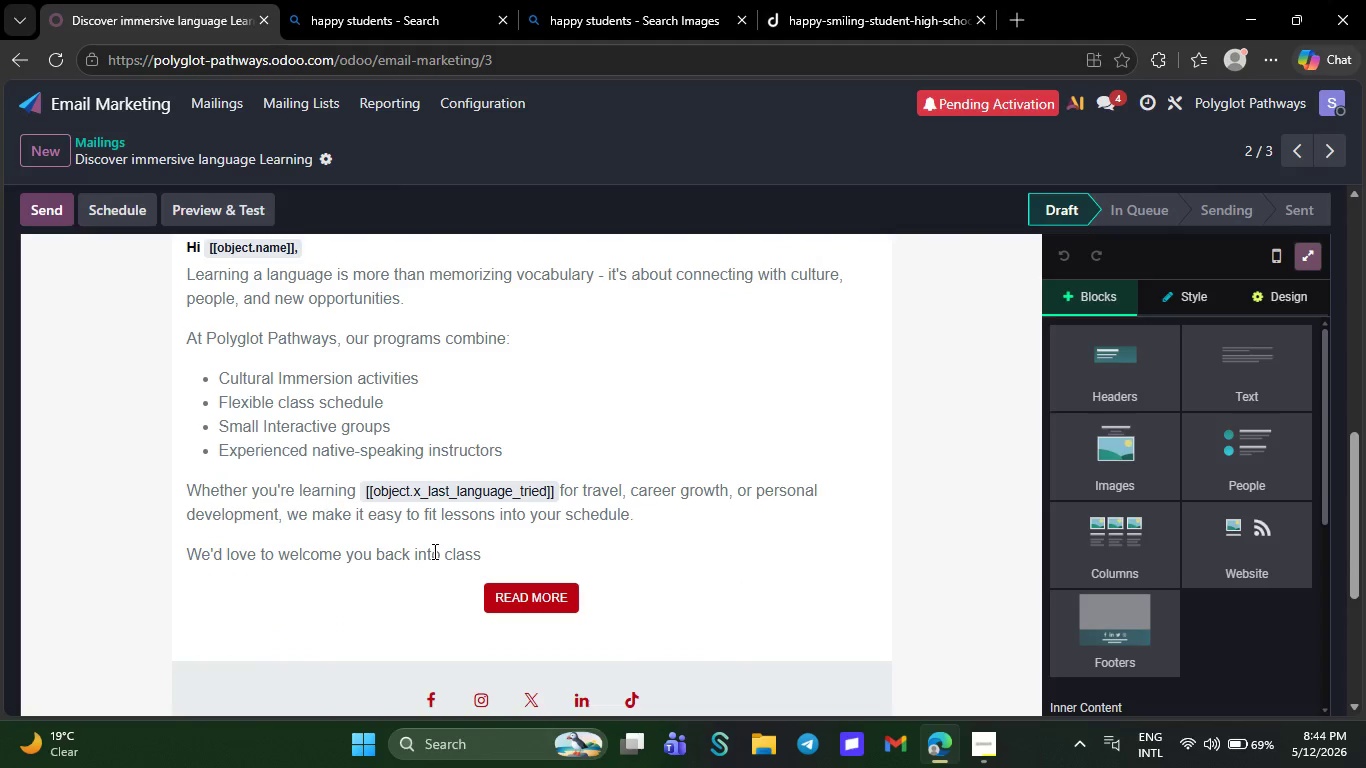 
wait(6.81)
 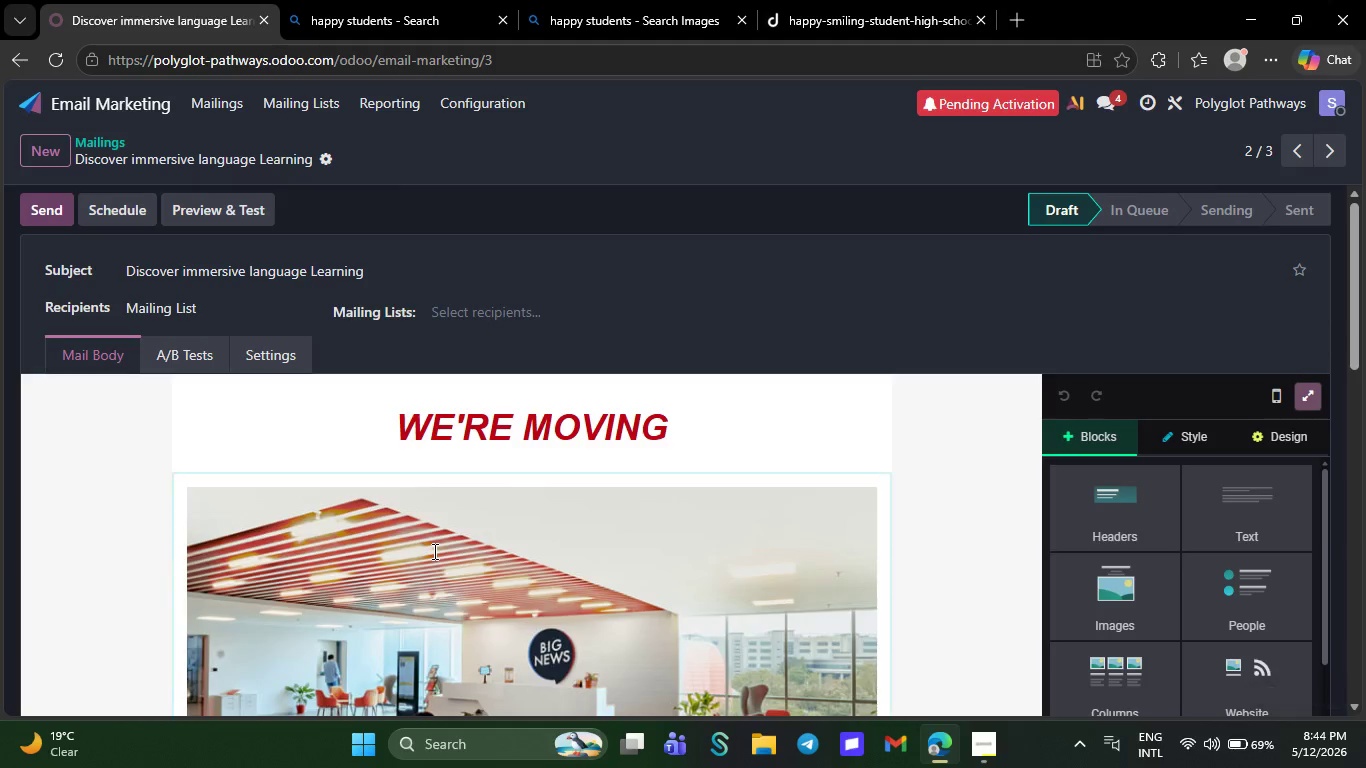 
left_click([512, 559])
 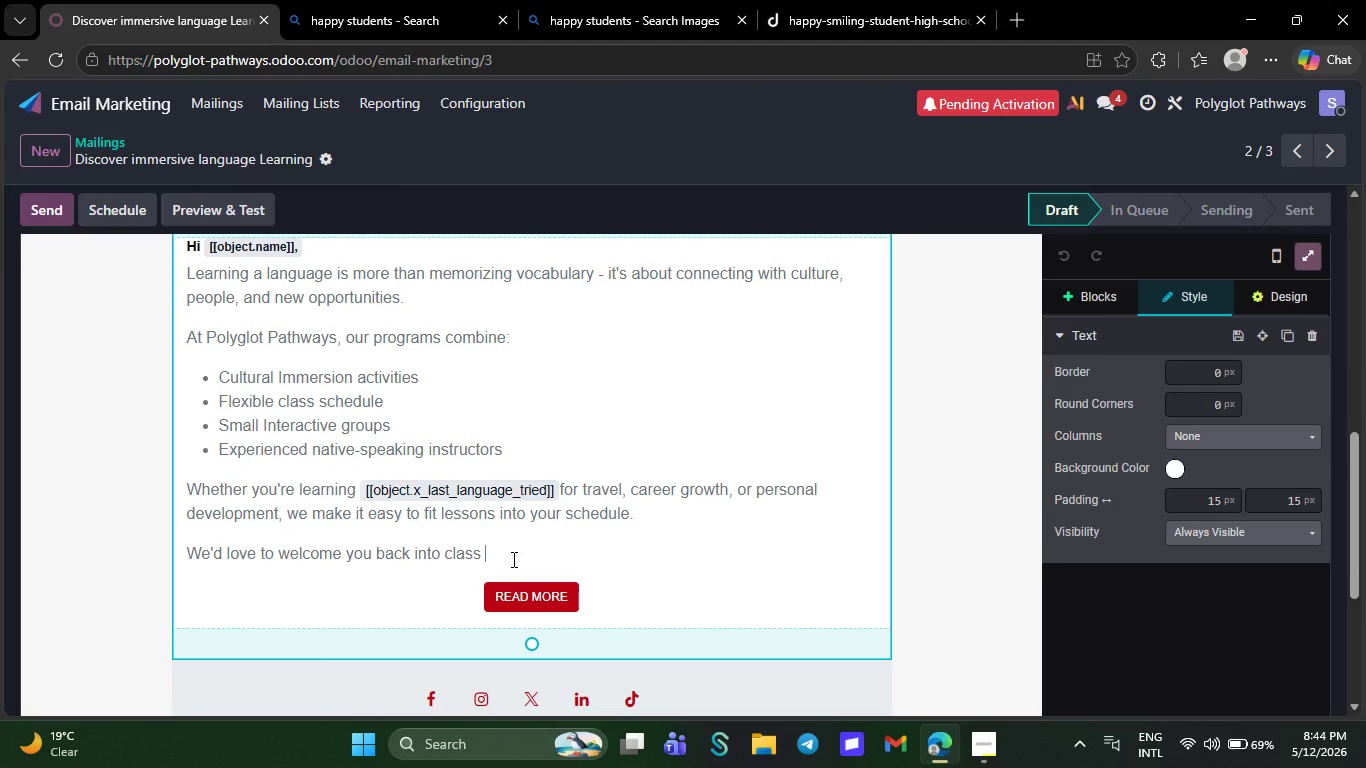 
key(Backspace)
 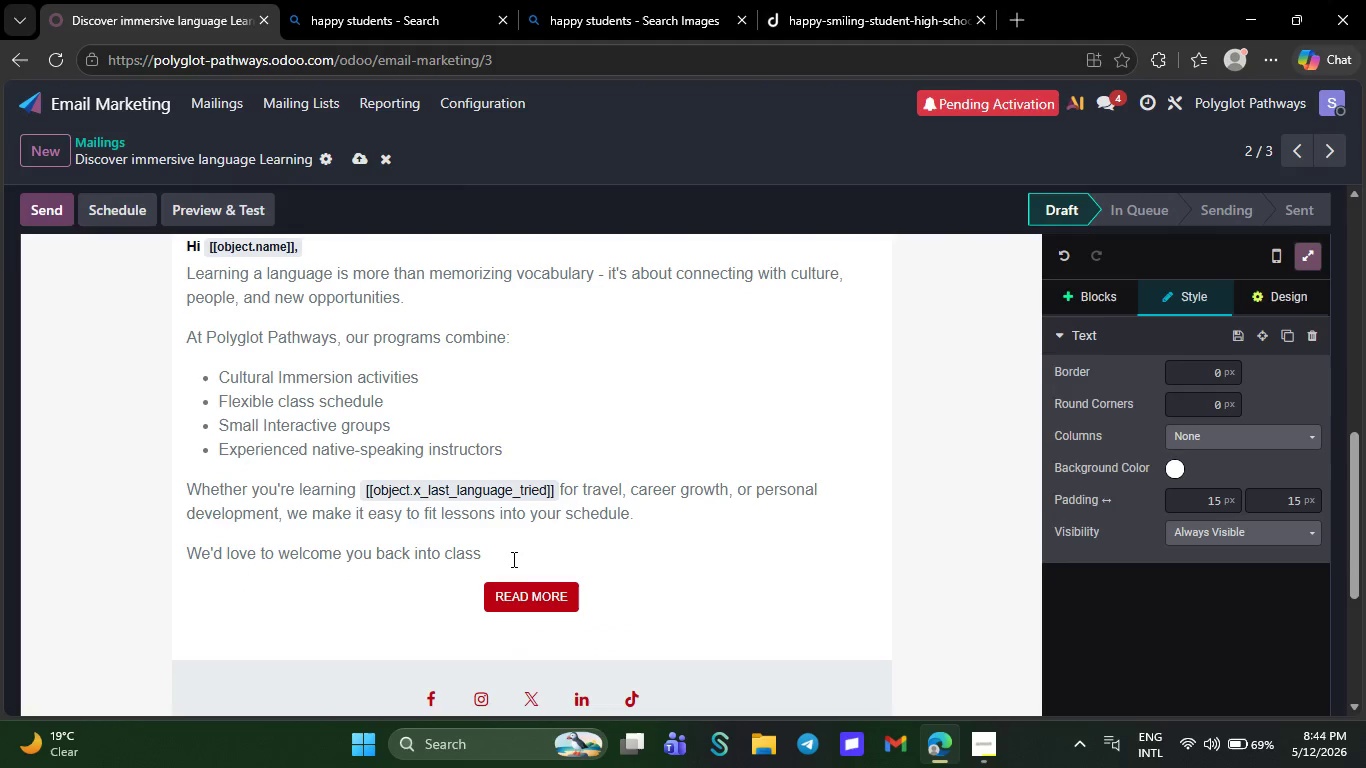 
key(Period)
 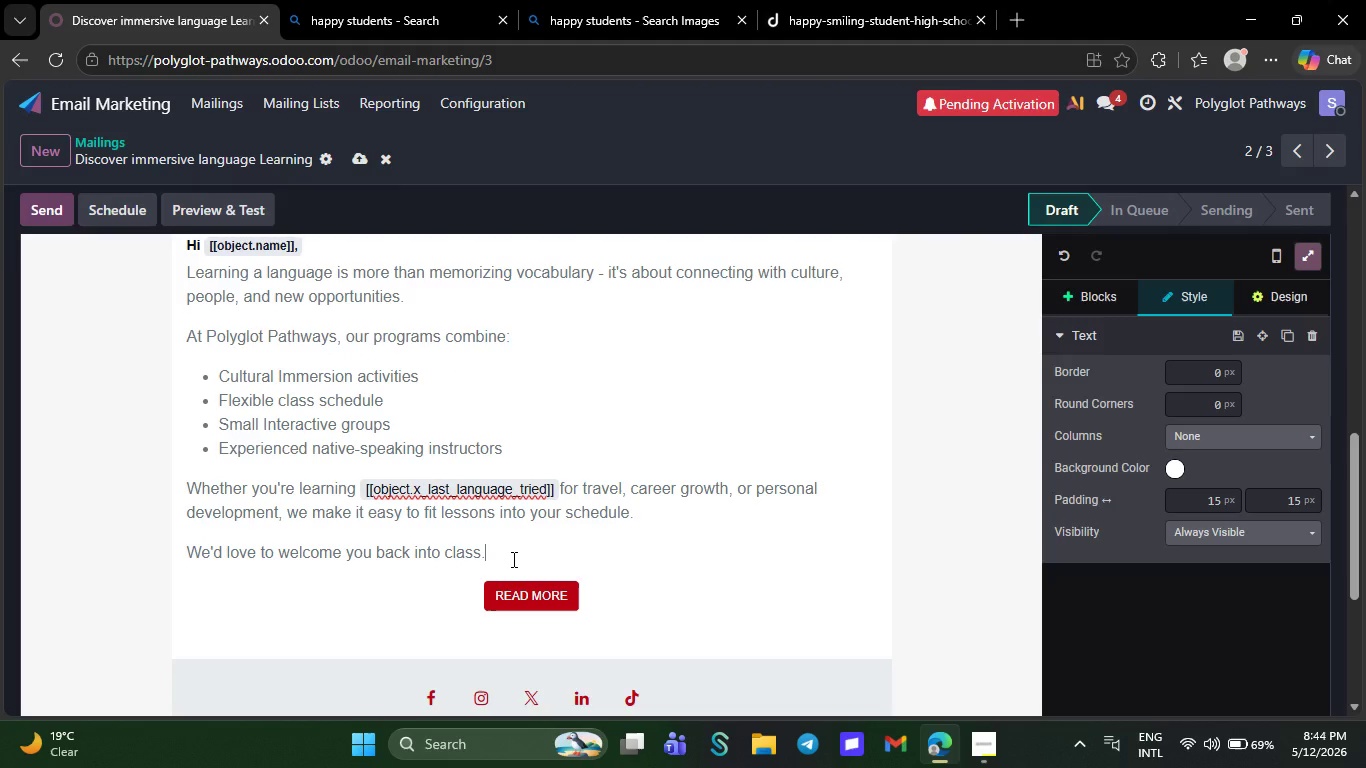 
wait(25.12)
 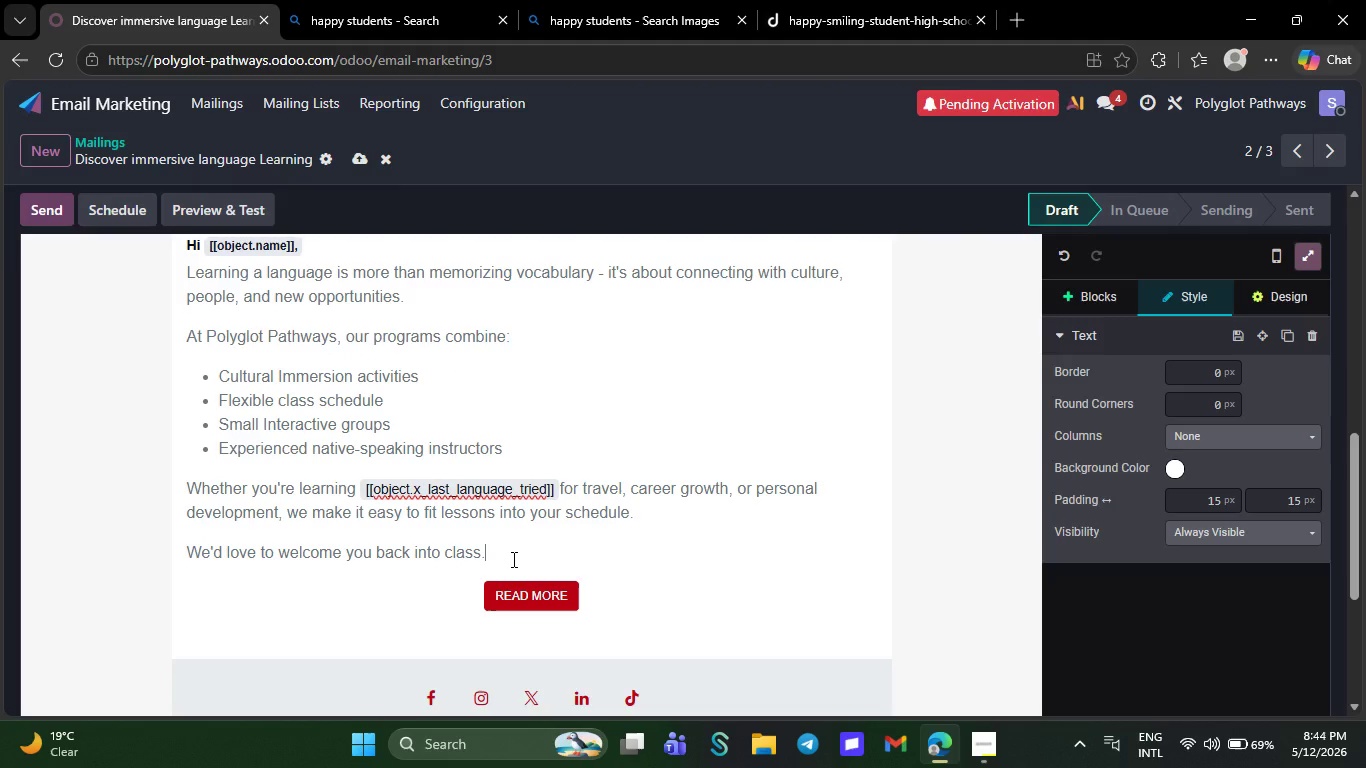 
left_click([573, 536])
 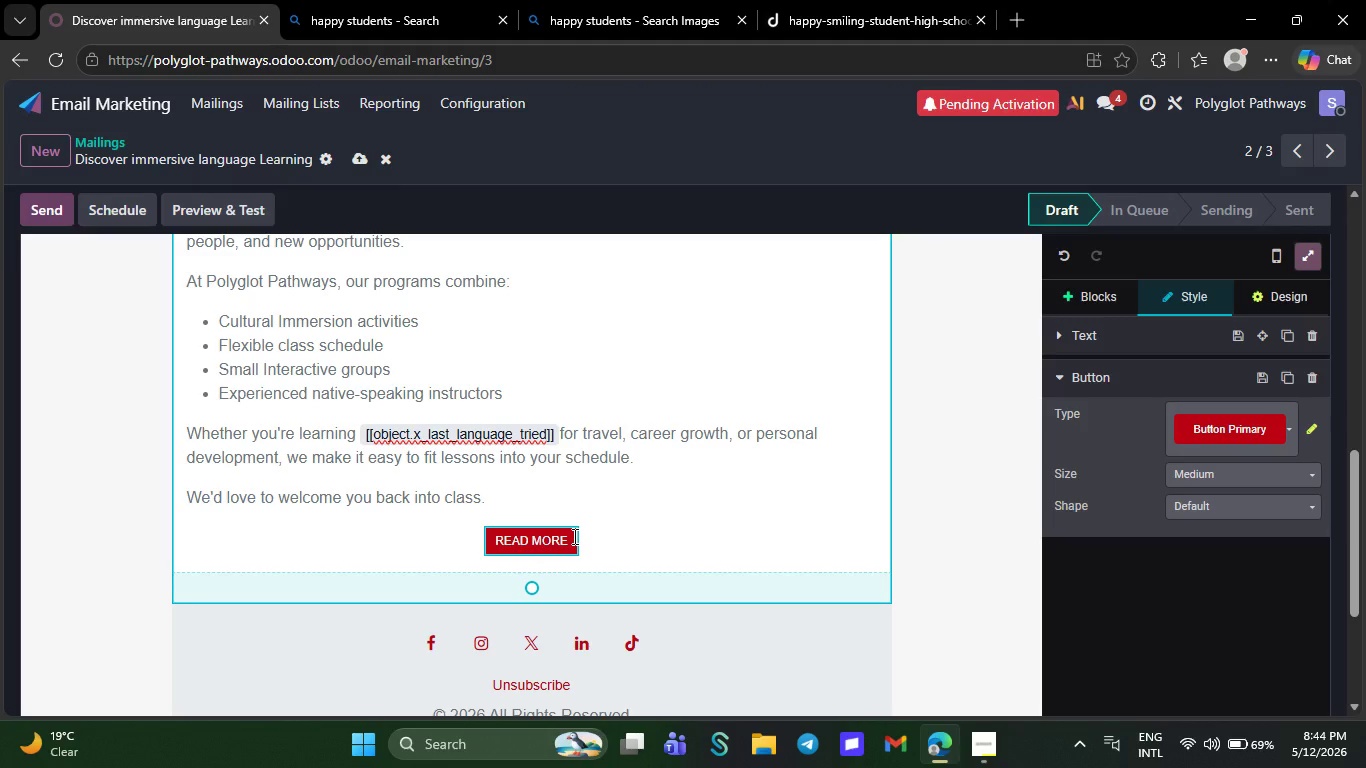 
key(Backspace)
key(Backspace)
key(Backspace)
key(Backspace)
key(Backspace)
key(Backspace)
key(Backspace)
key(Backspace)
key(Backspace)
key(Backspace)
type(View Class Schedulr)
key(Backspace)
 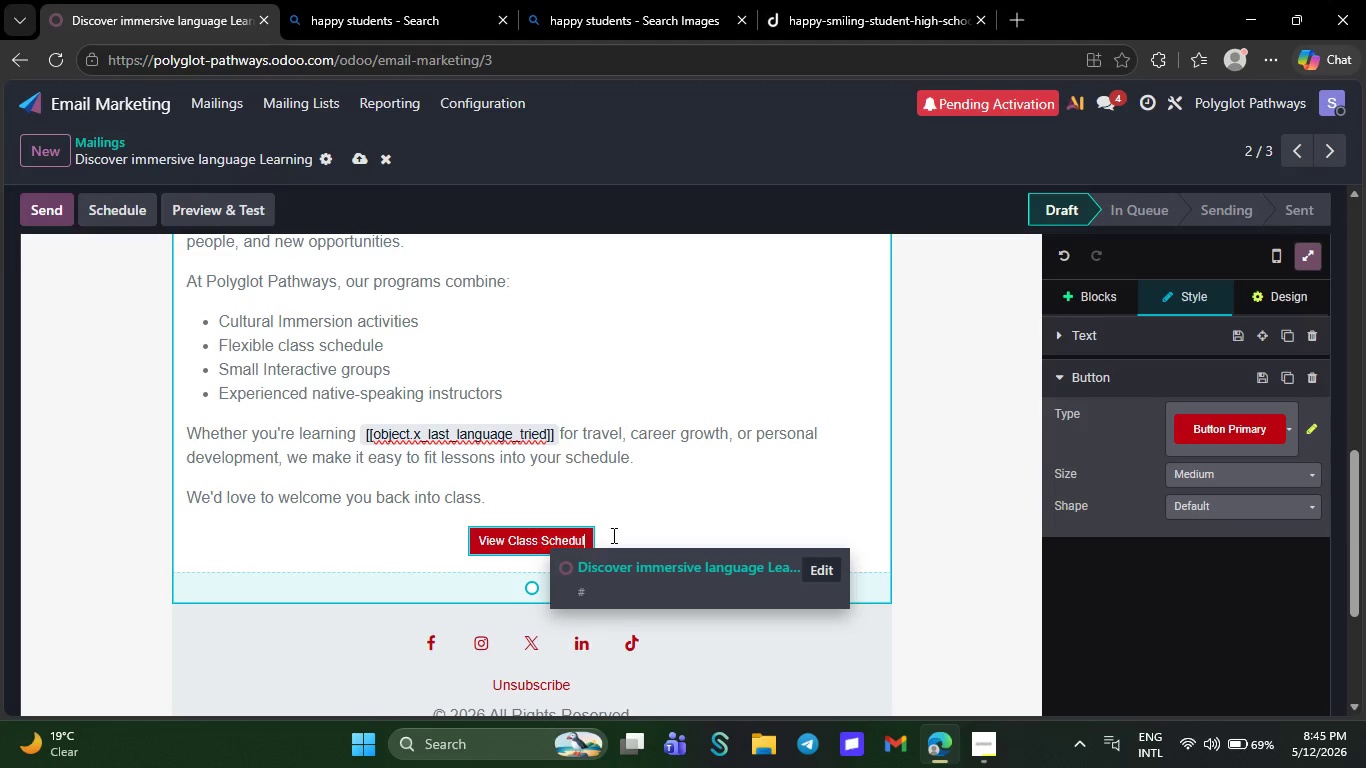 
key(E)
 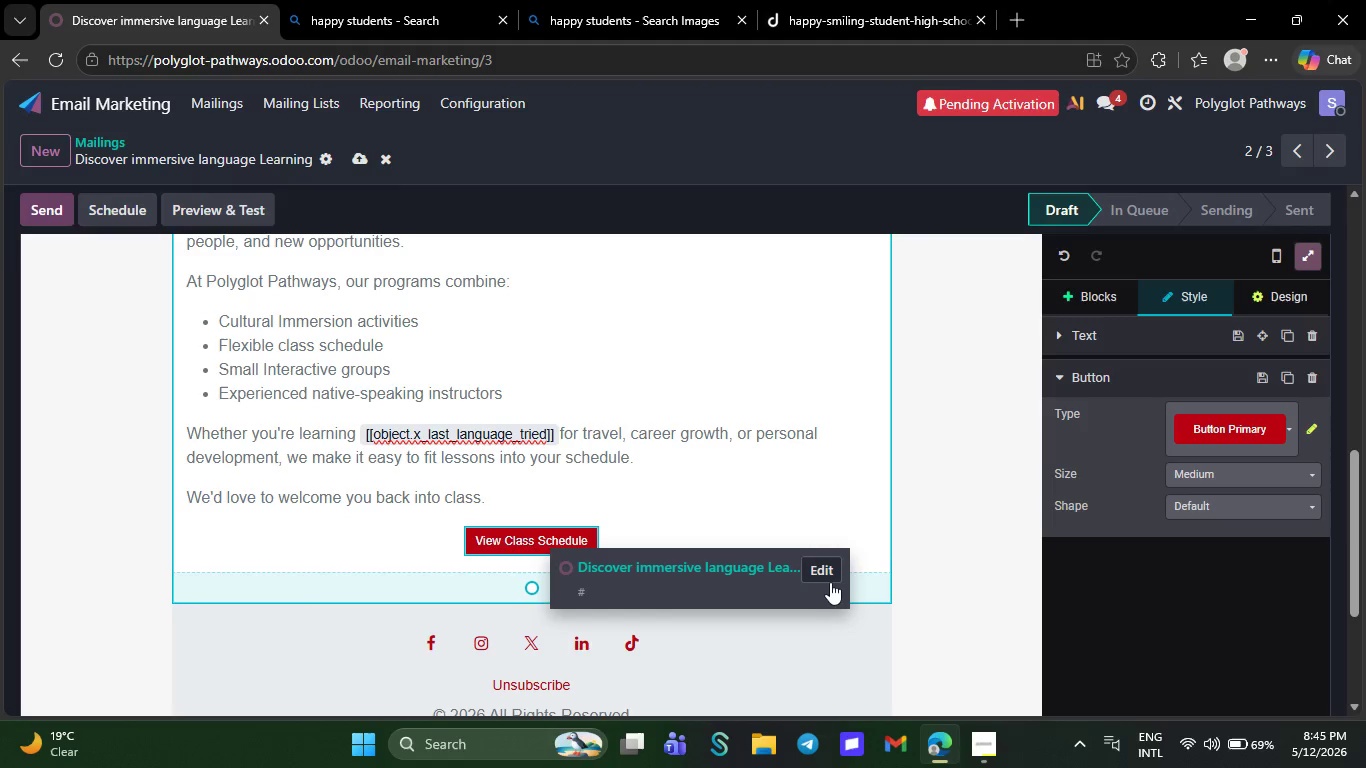 
left_click([823, 556])
 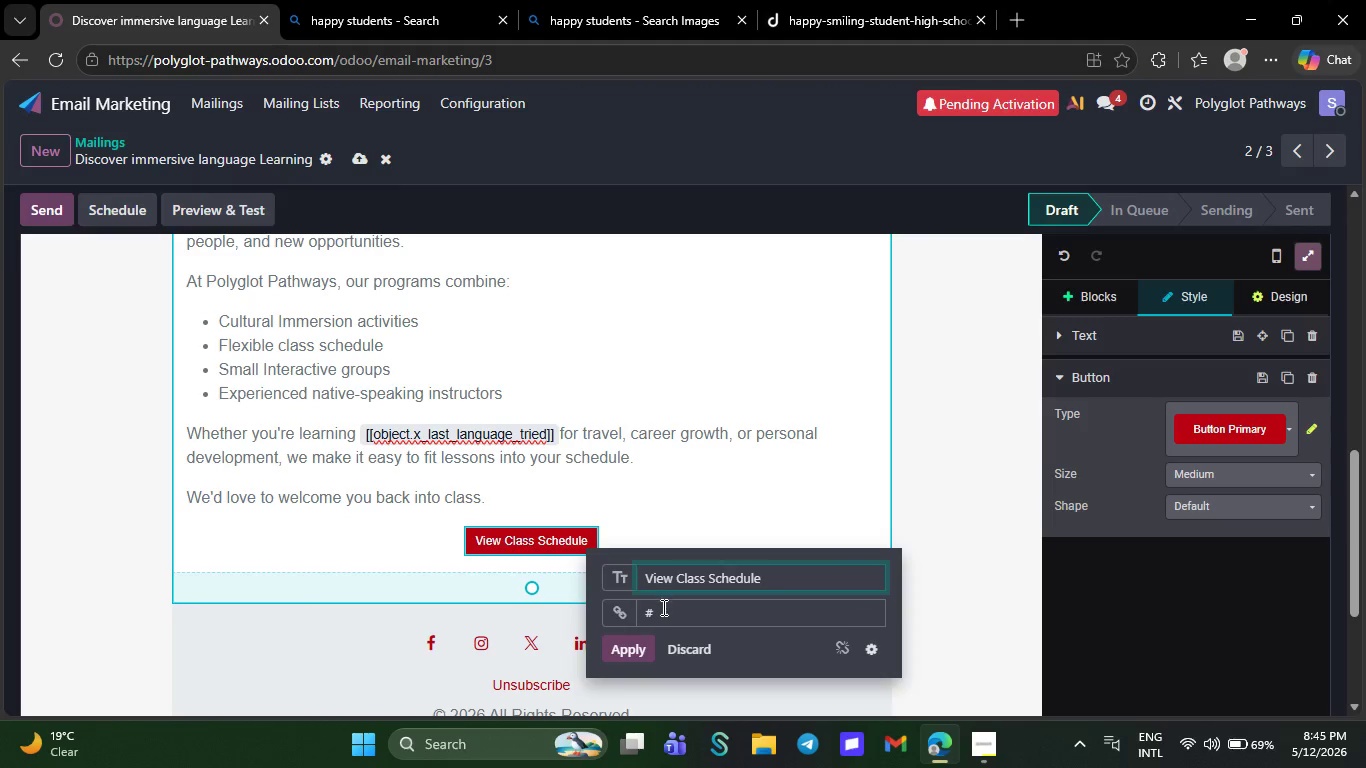 
left_click([662, 607])
 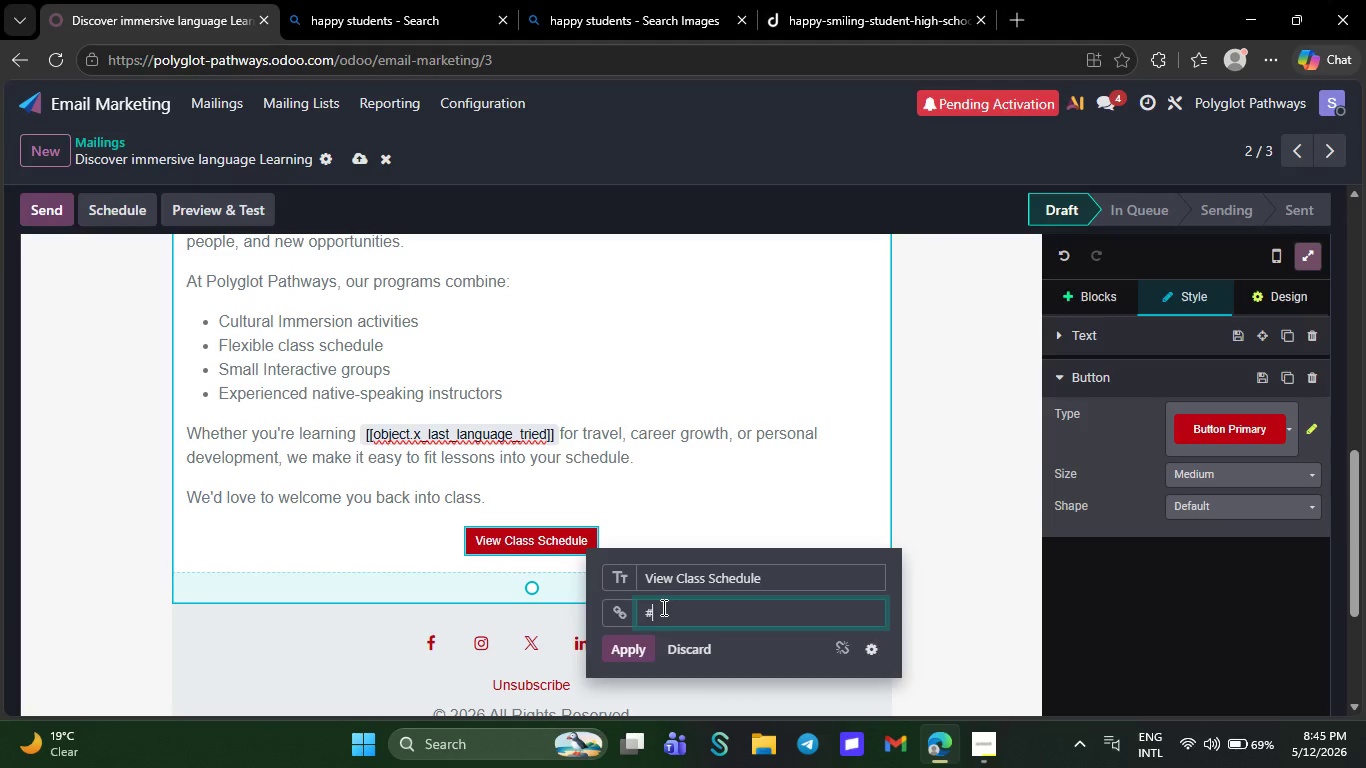 
key(Backspace)
type(https://polyglo)
 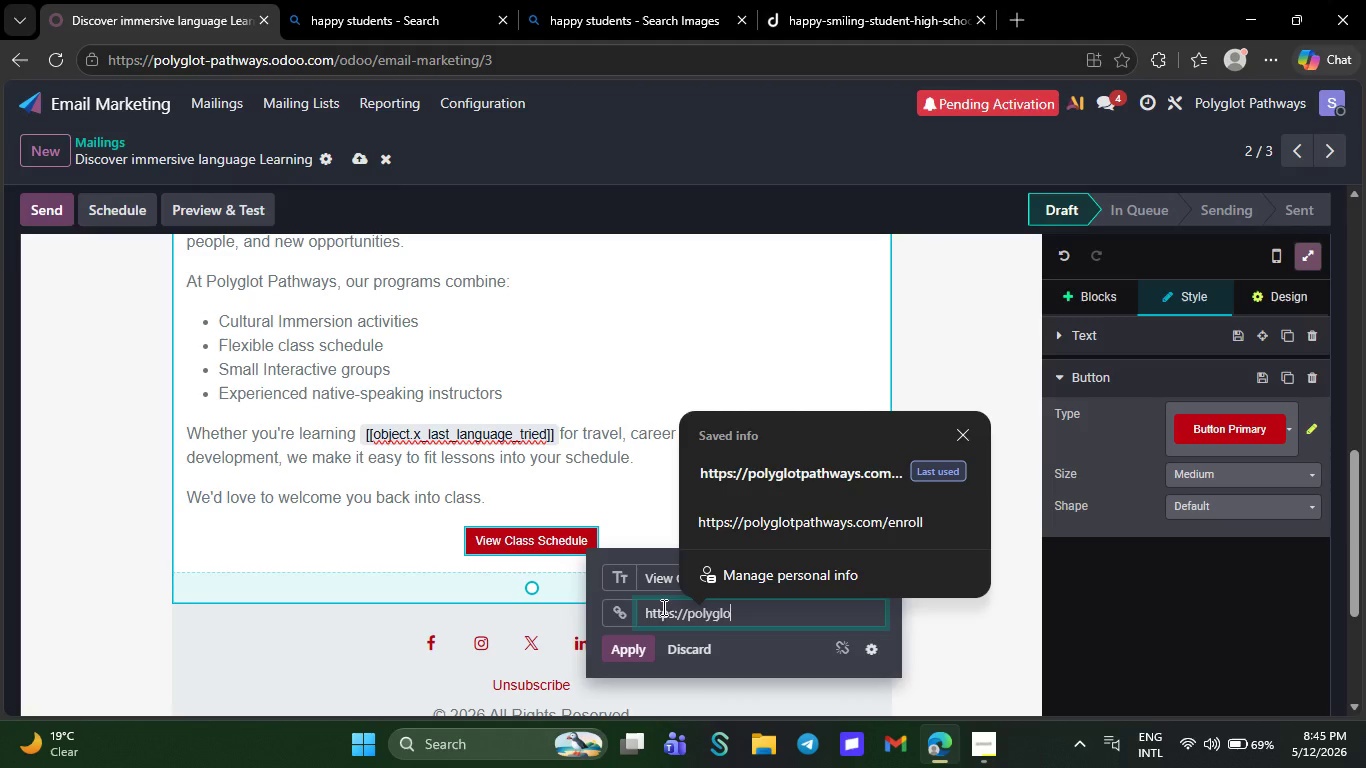 
wait(5.73)
 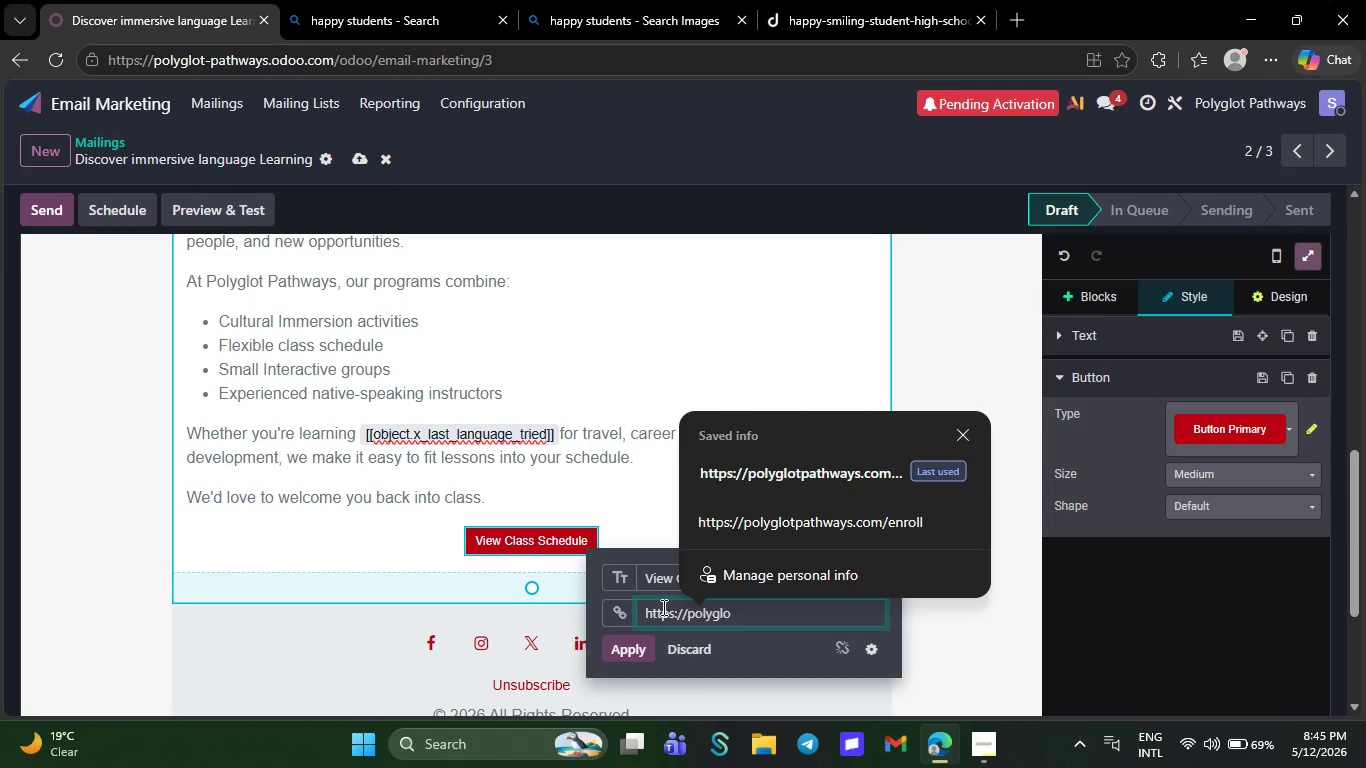 
type(tpathways.com/schedule)
 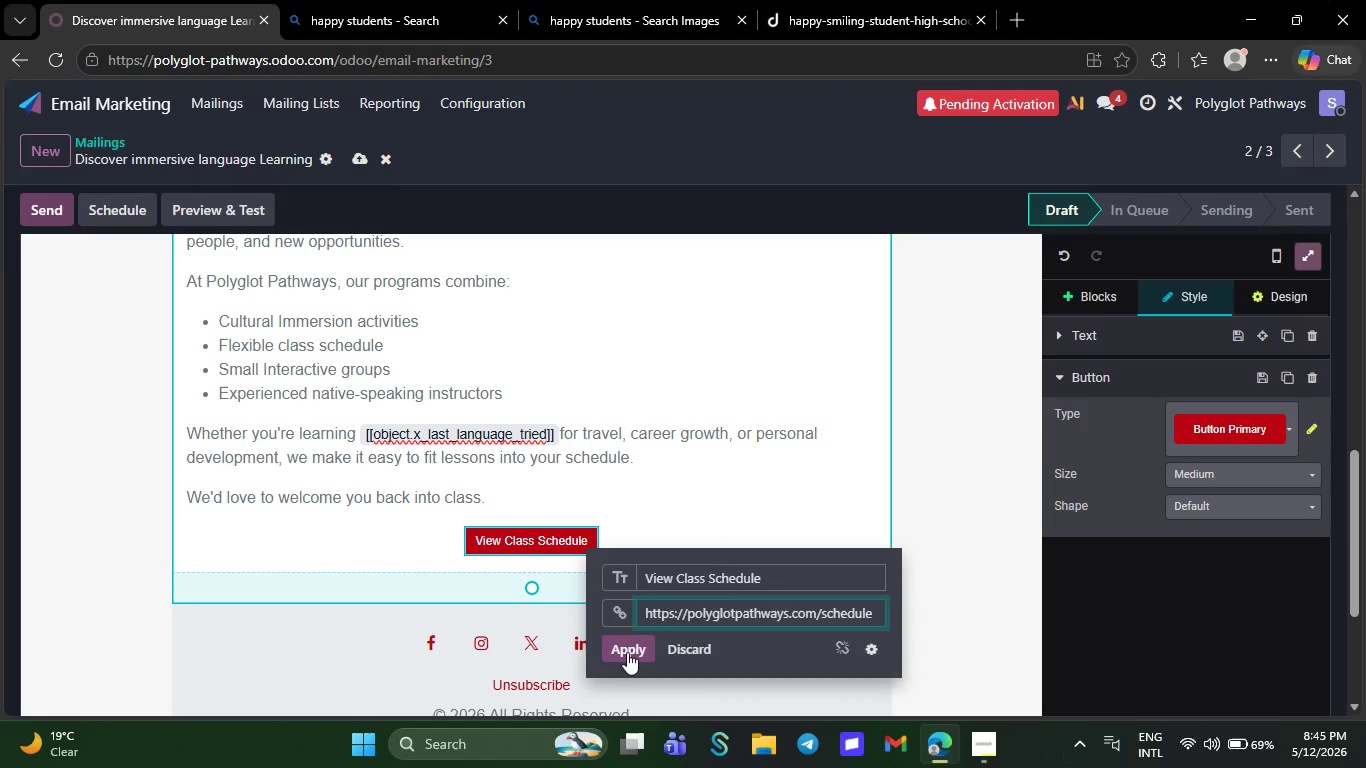 
left_click([627, 652])
 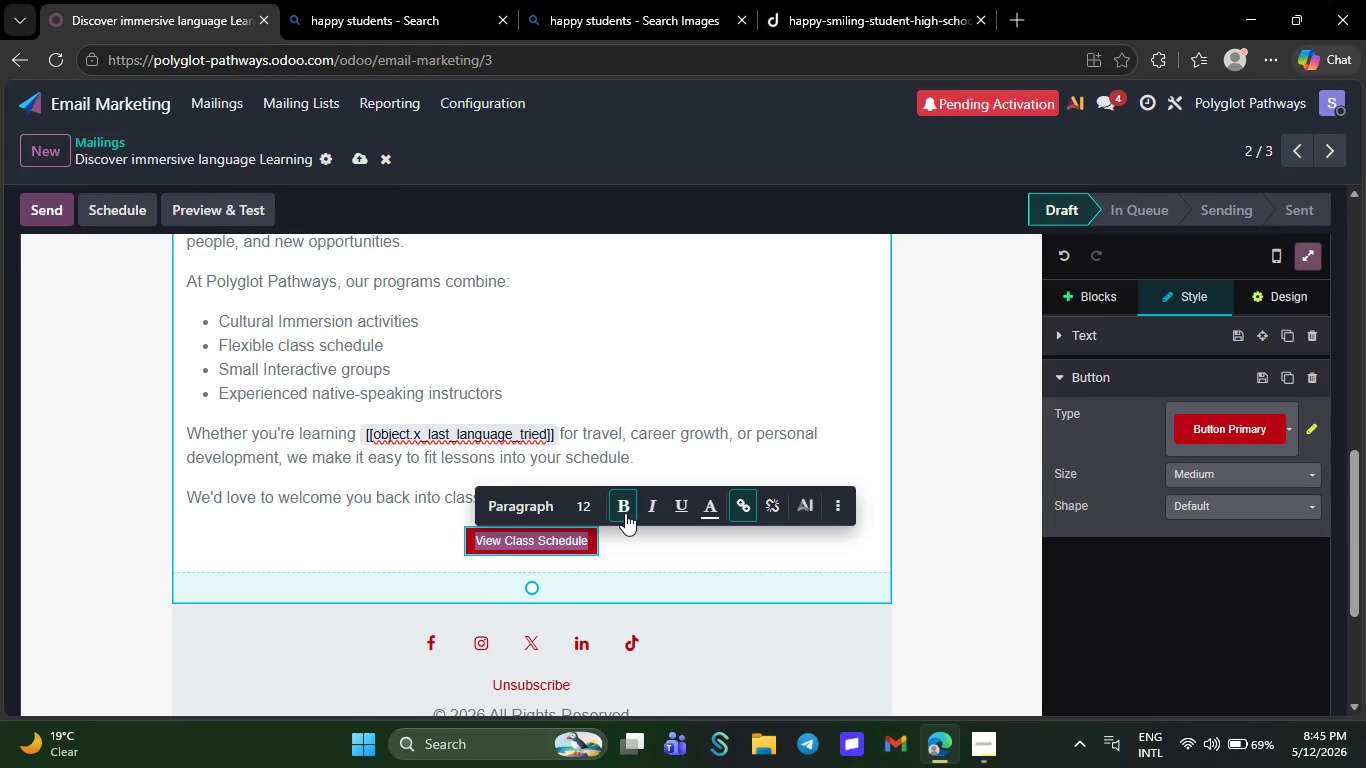 
left_click([584, 504])
 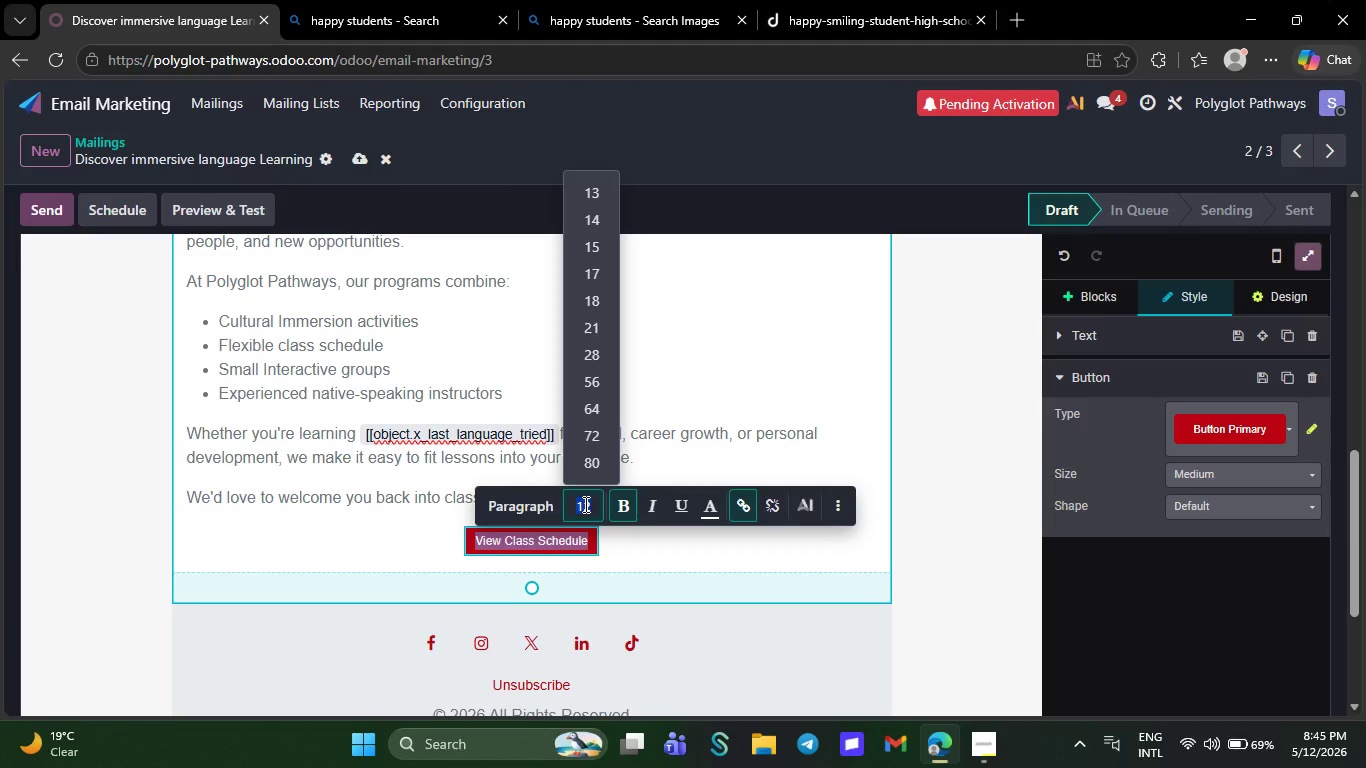 
type(16)
 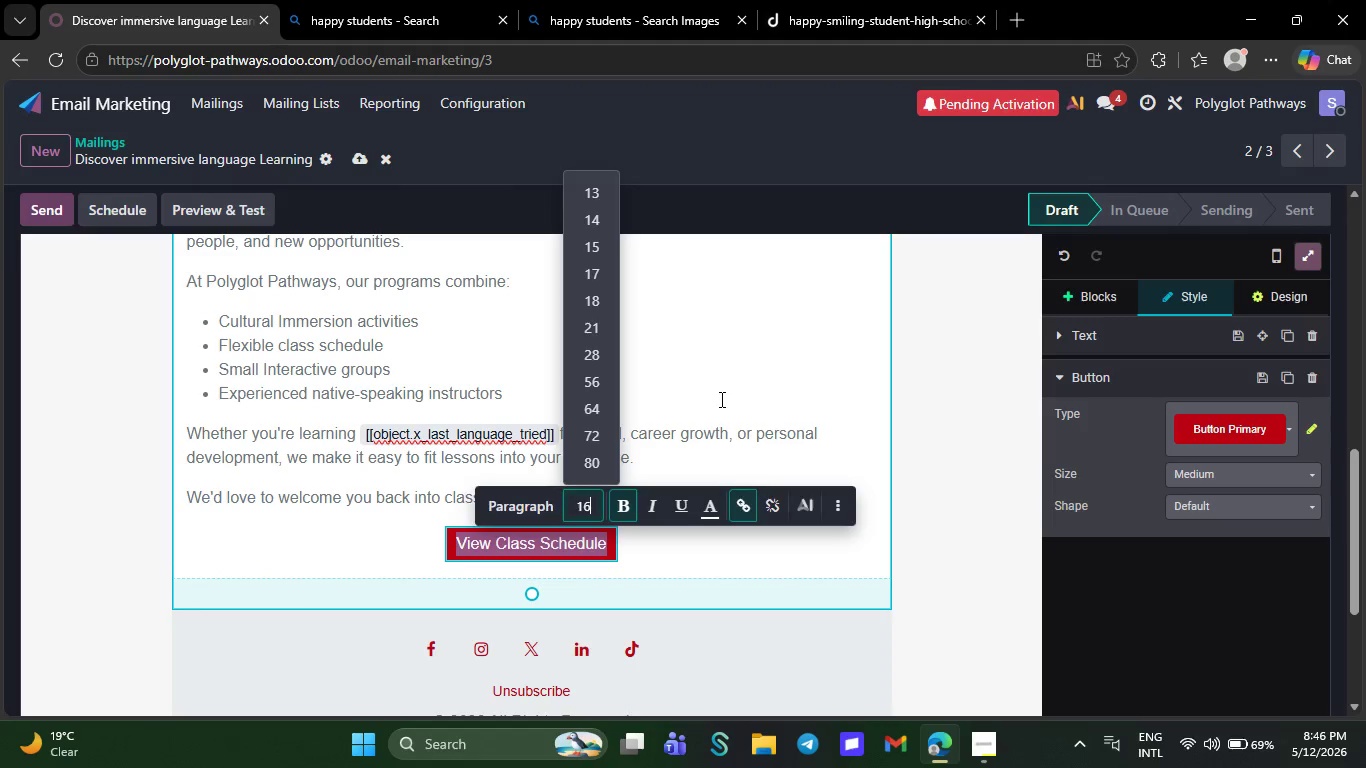 
left_click([720, 399])
 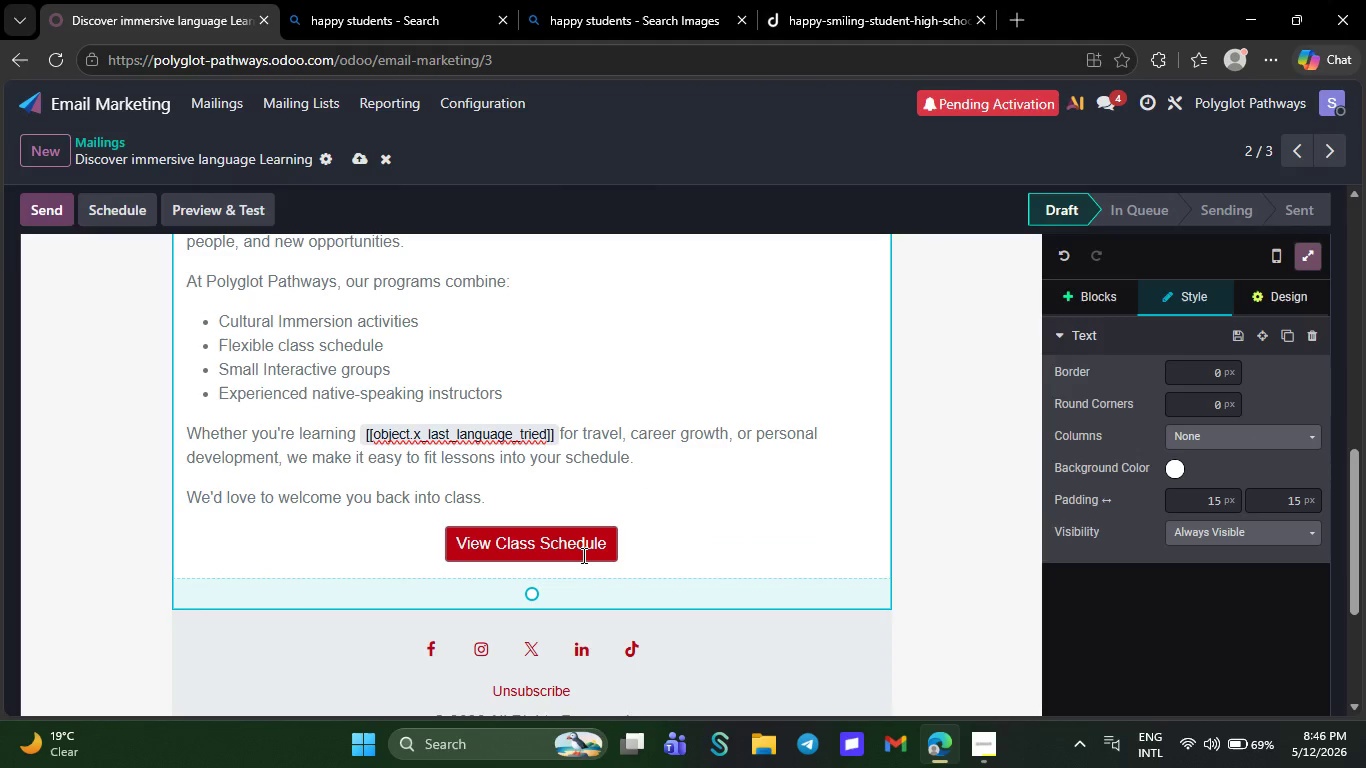 
left_click([582, 555])
 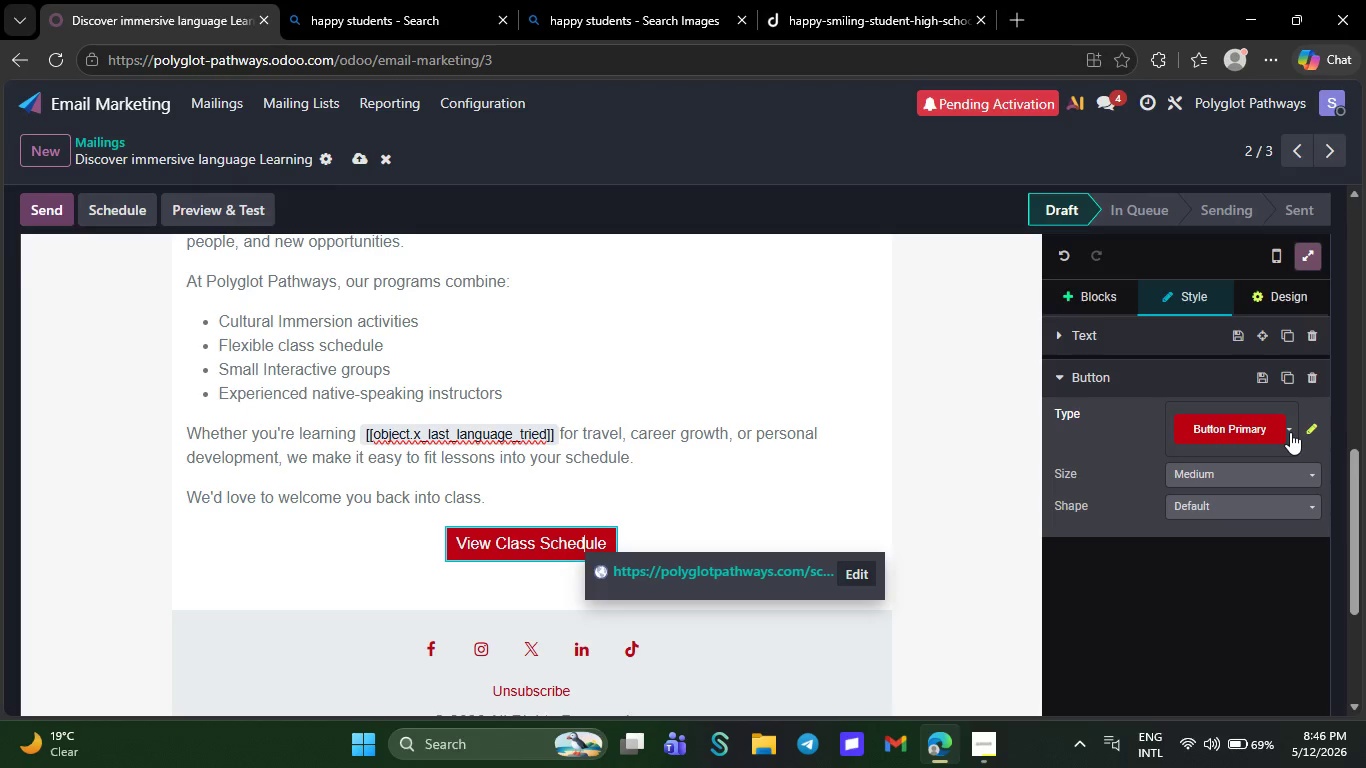 
wait(5.25)
 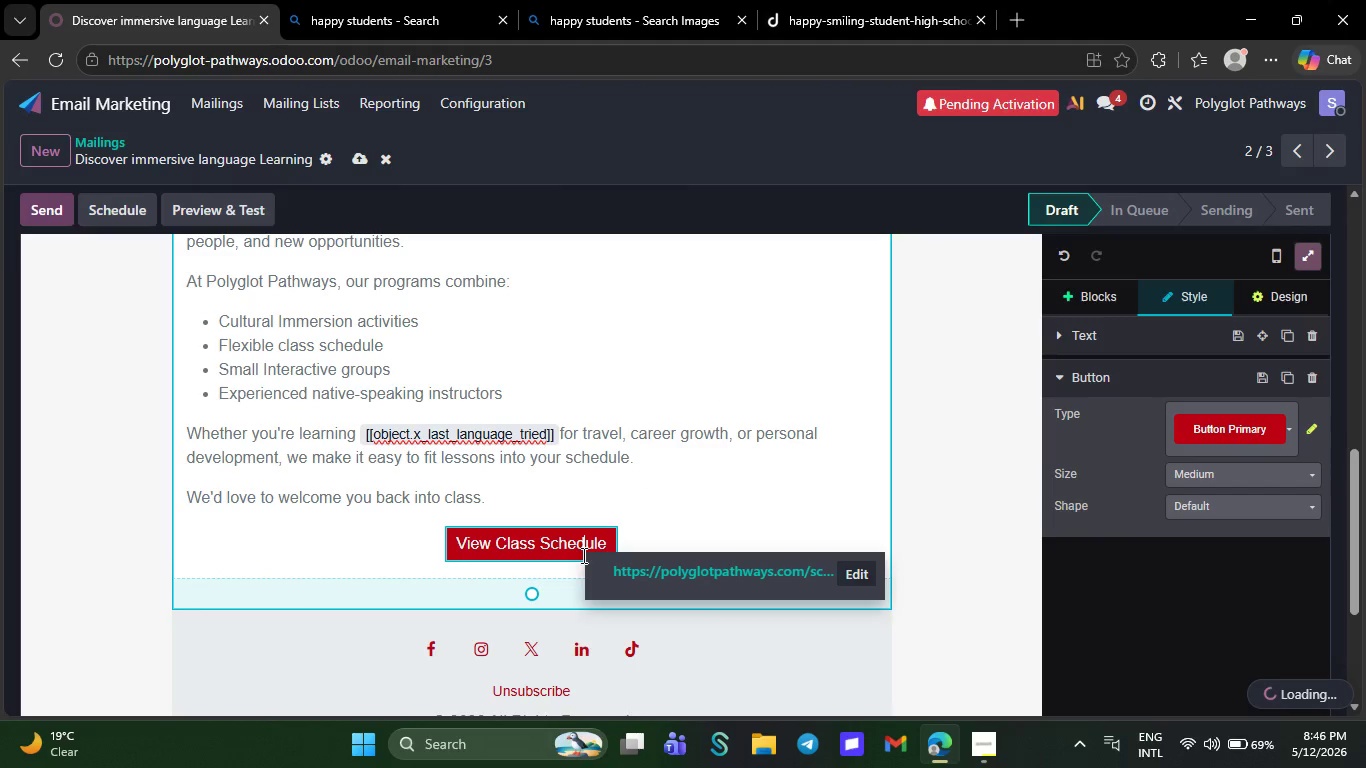 
left_click([1303, 503])
 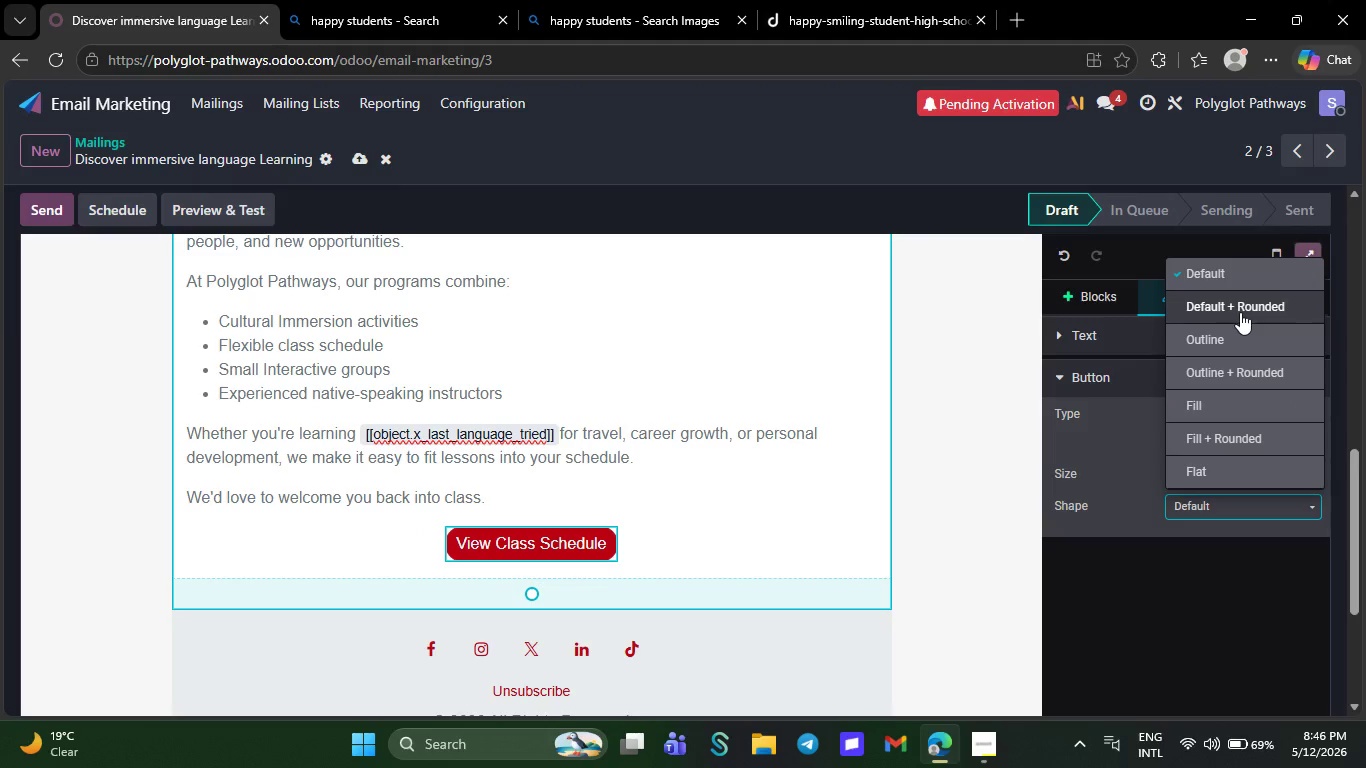 
left_click([1240, 312])
 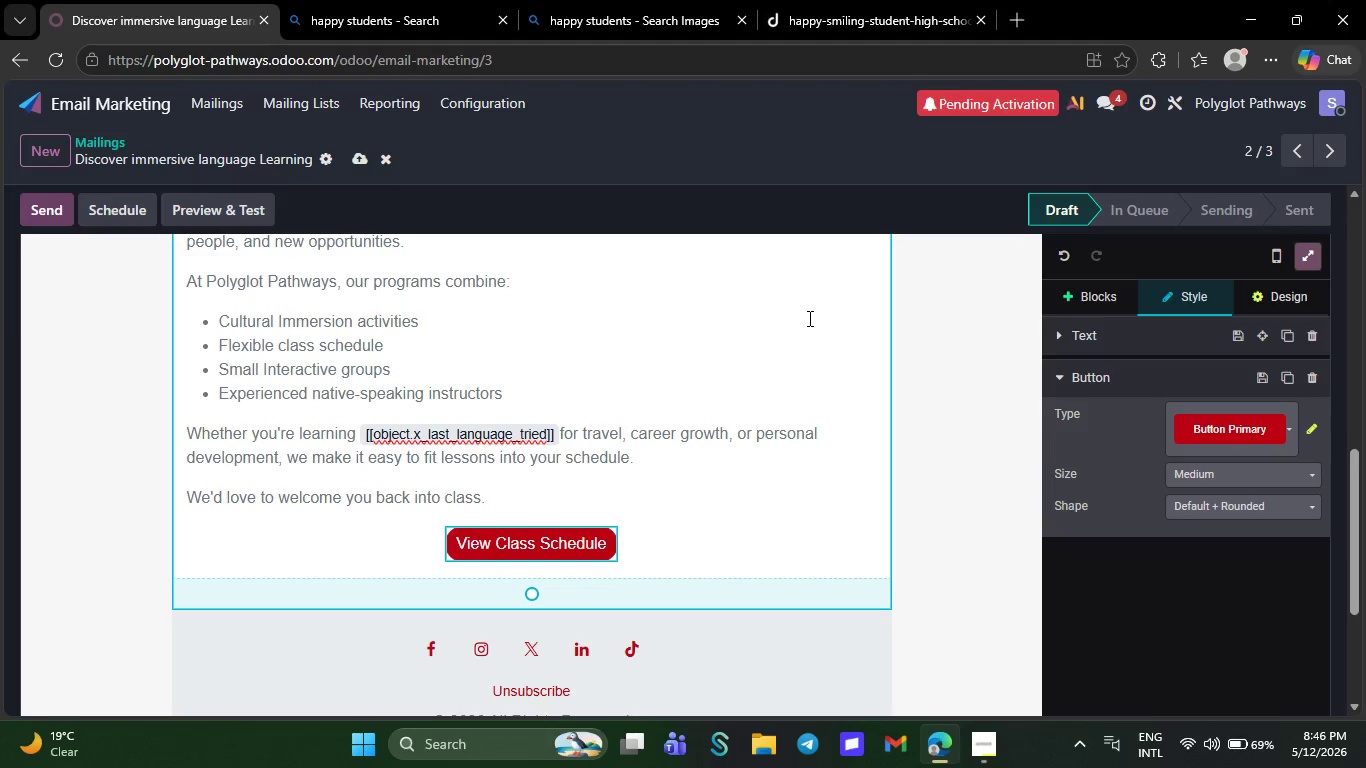 
left_click([808, 318])
 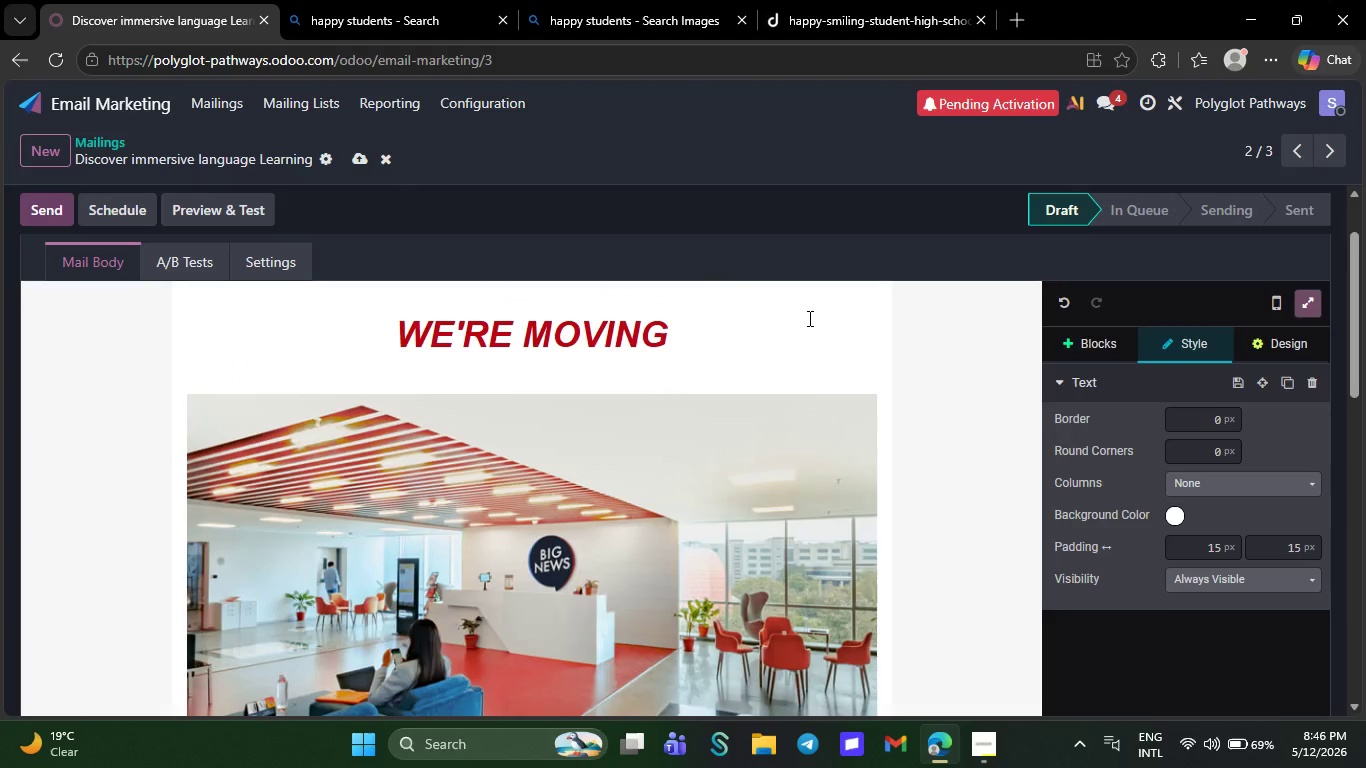 
wait(6.97)
 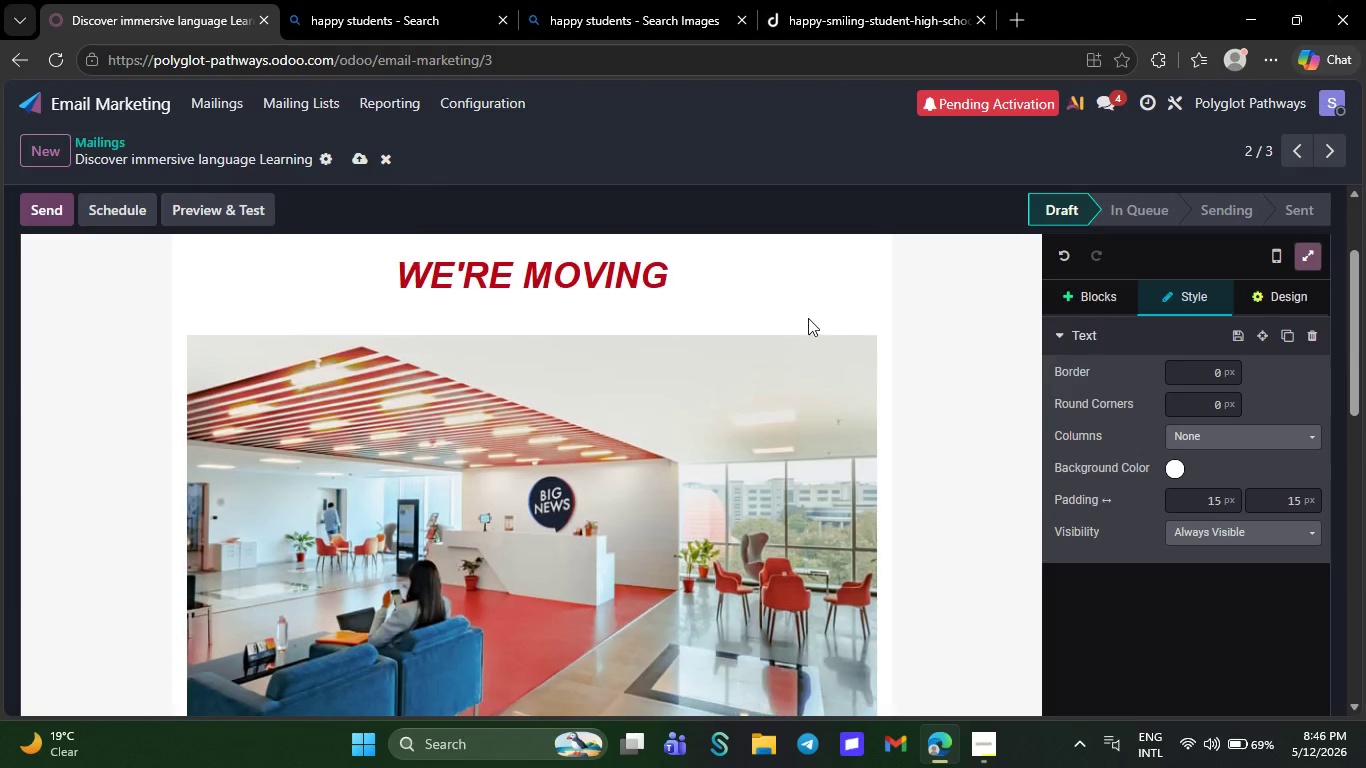 
left_click([808, 318])
 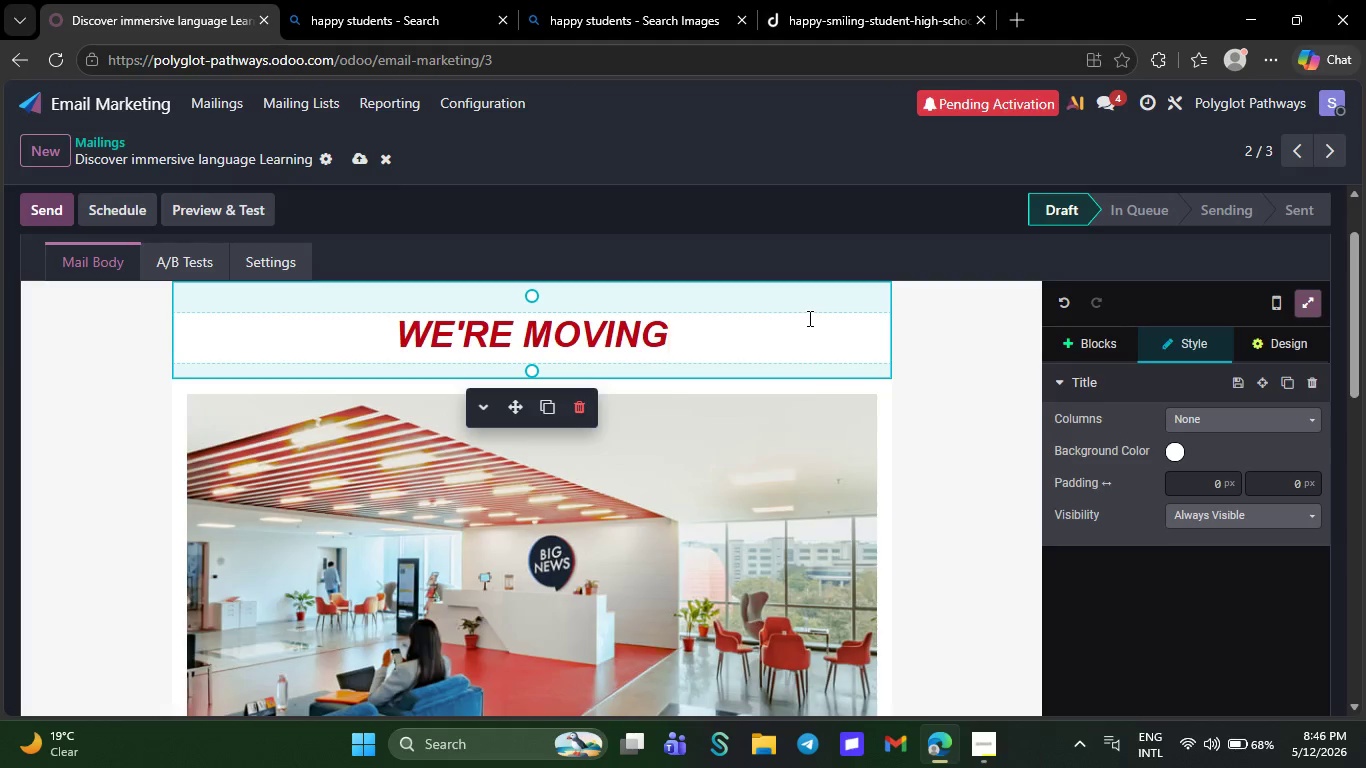 
wait(17.92)
 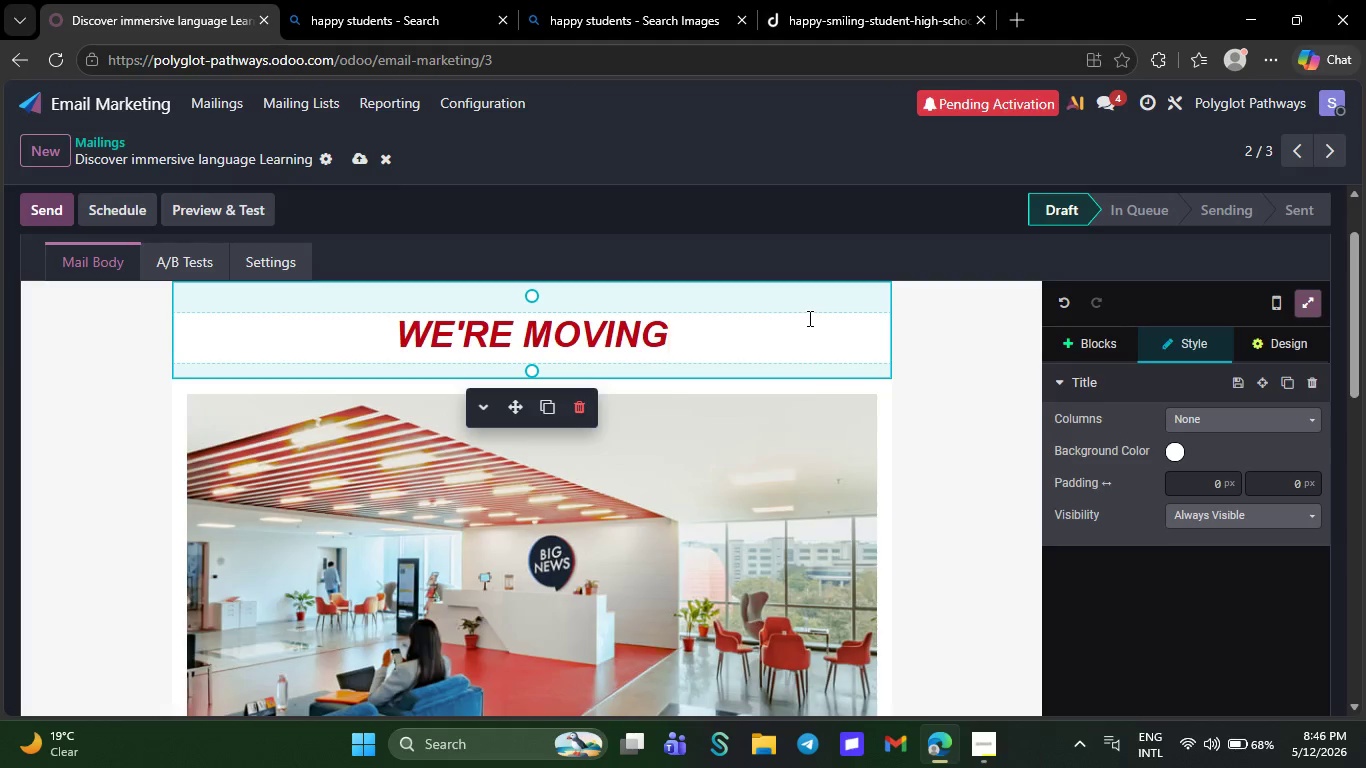 
left_click([446, 27])
 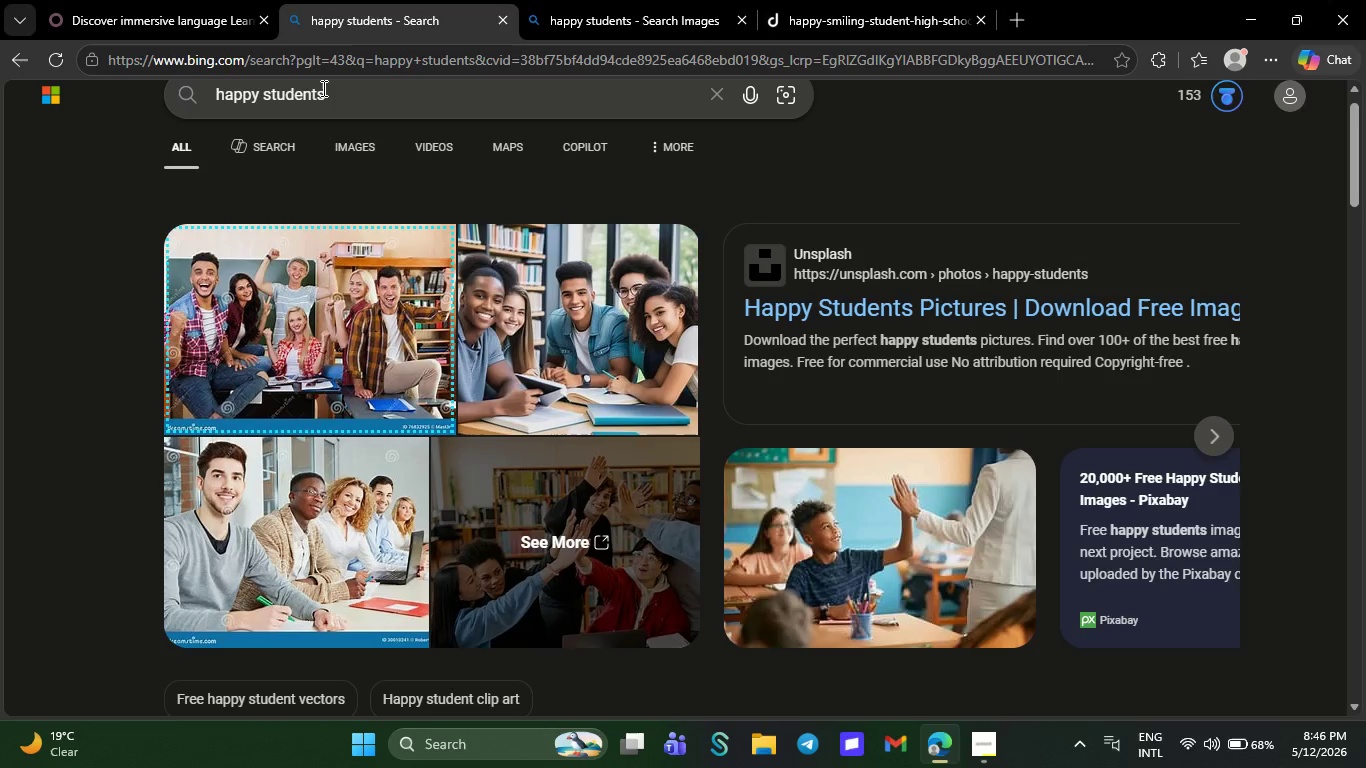 
left_click_drag(start_coordinate=[322, 88], to_coordinate=[165, 71])
 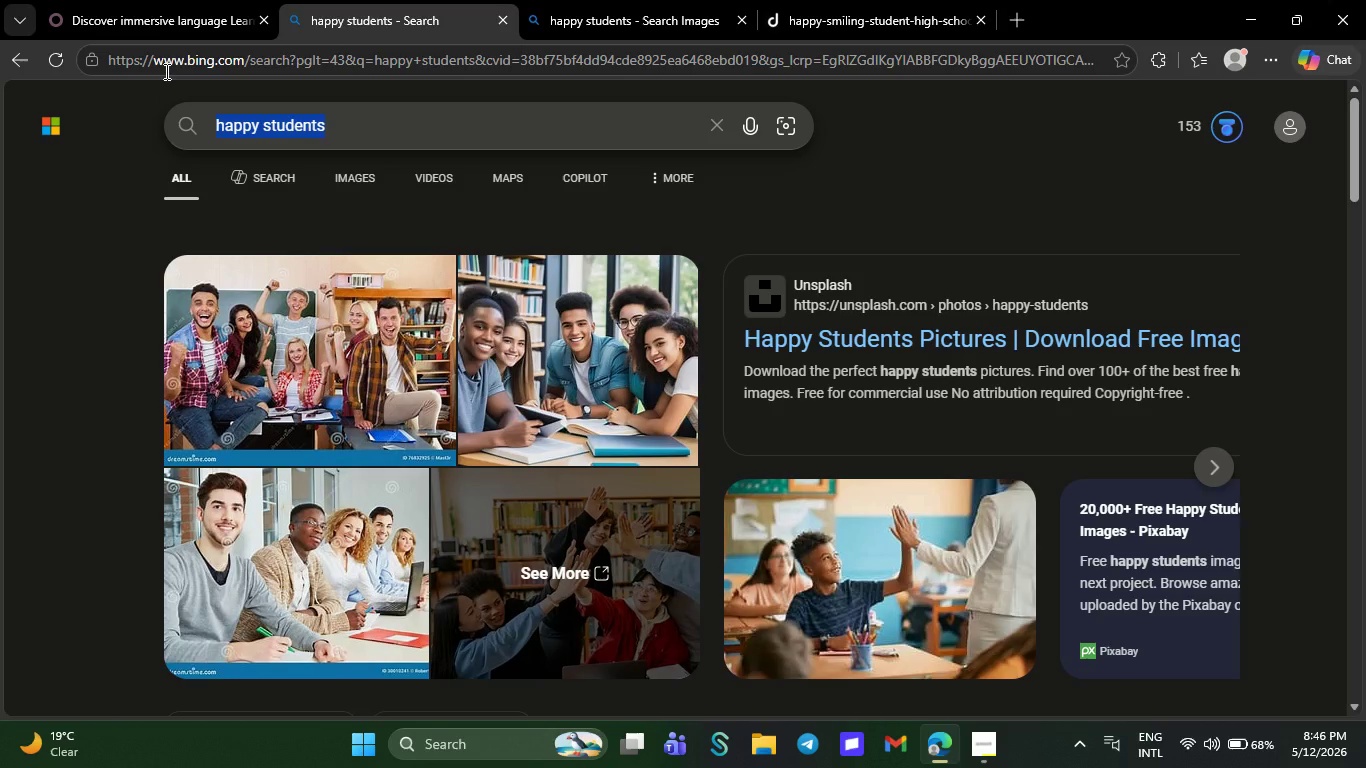 
type(Language ti)
key(Backspace)
type(utor)
 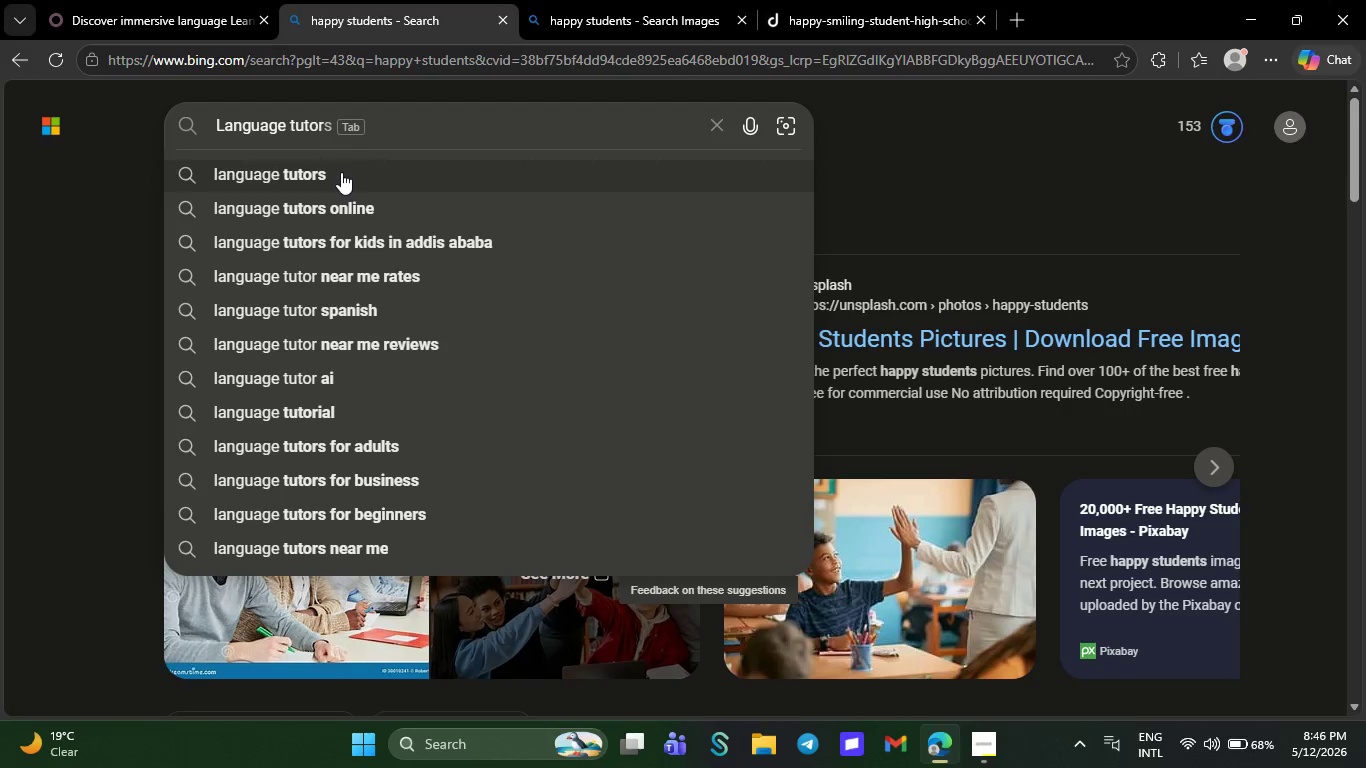 
left_click([341, 172])
 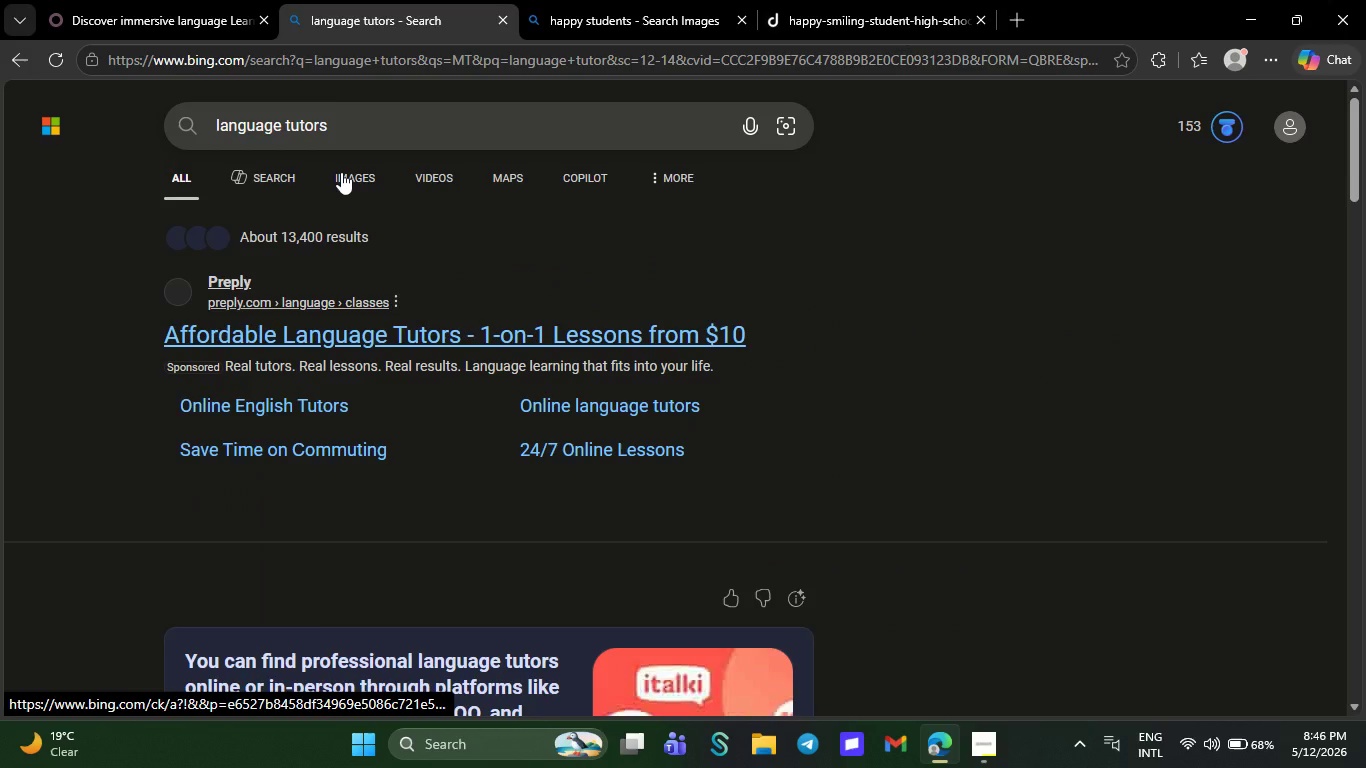 
left_click([364, 172])
 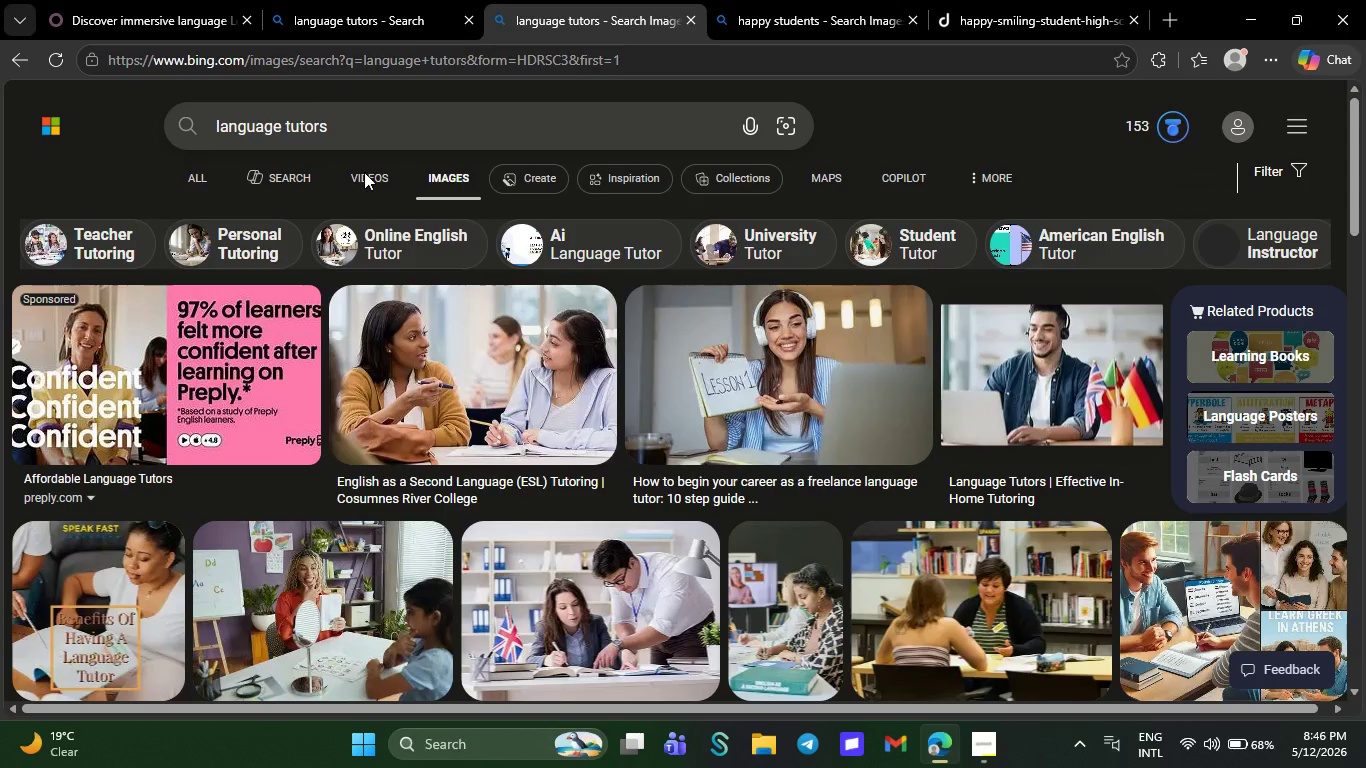 
left_click([539, 370])
 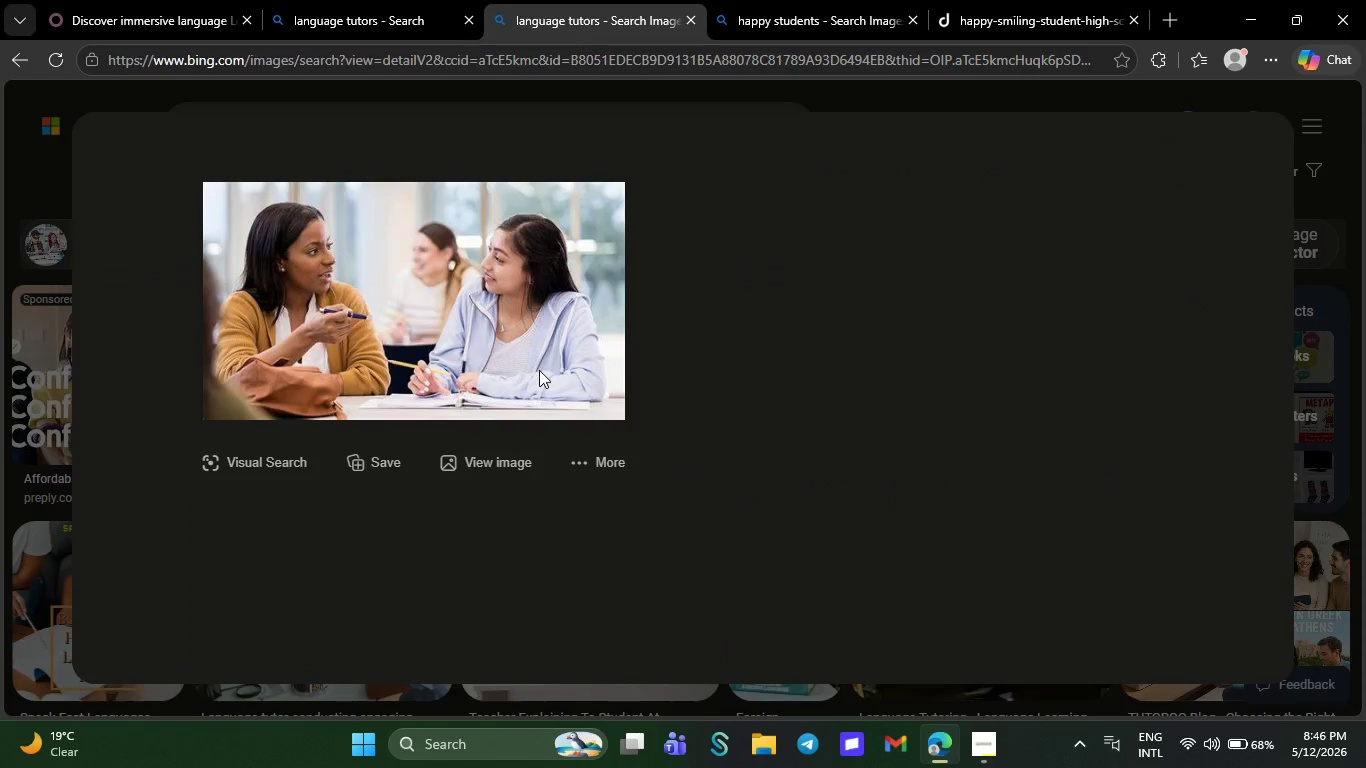 
left_click([469, 452])
 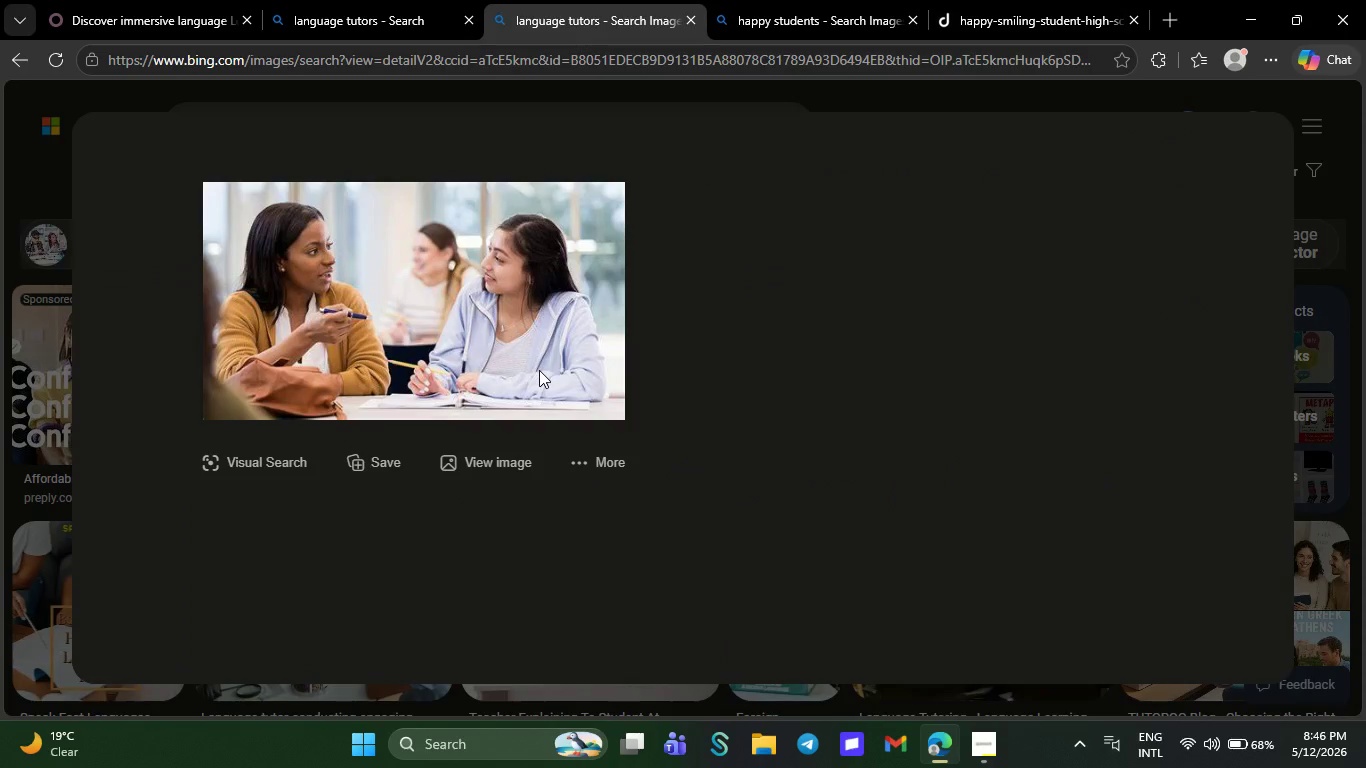 
right_click([469, 359])
 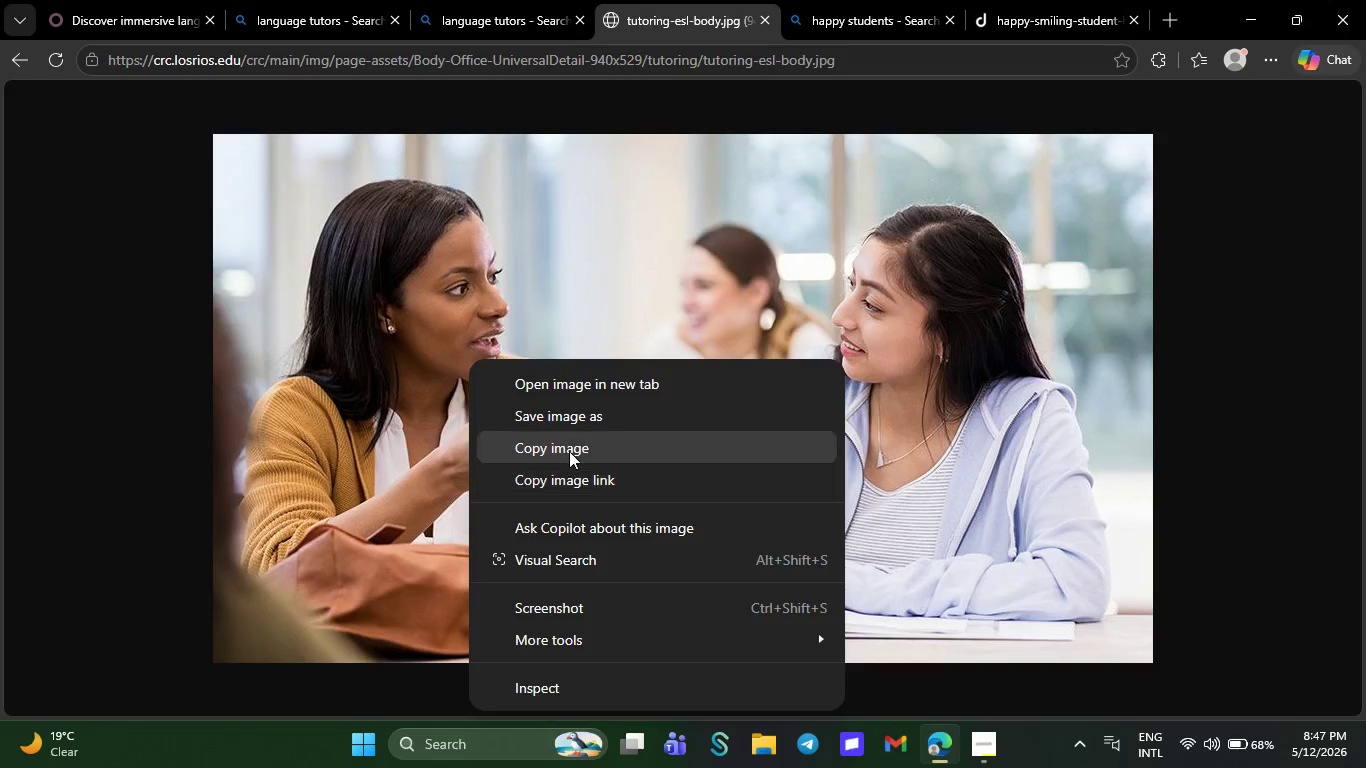 
left_click([569, 451])
 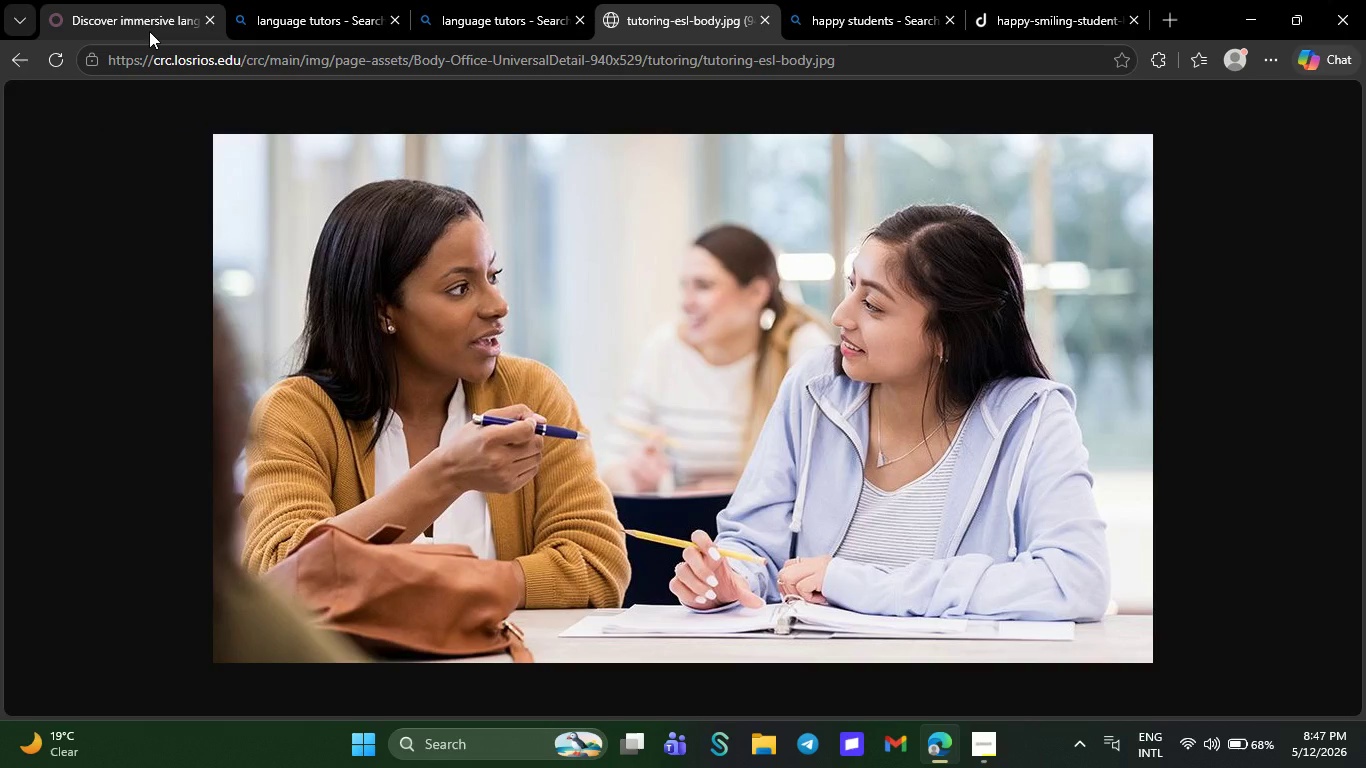 
left_click([149, 31])
 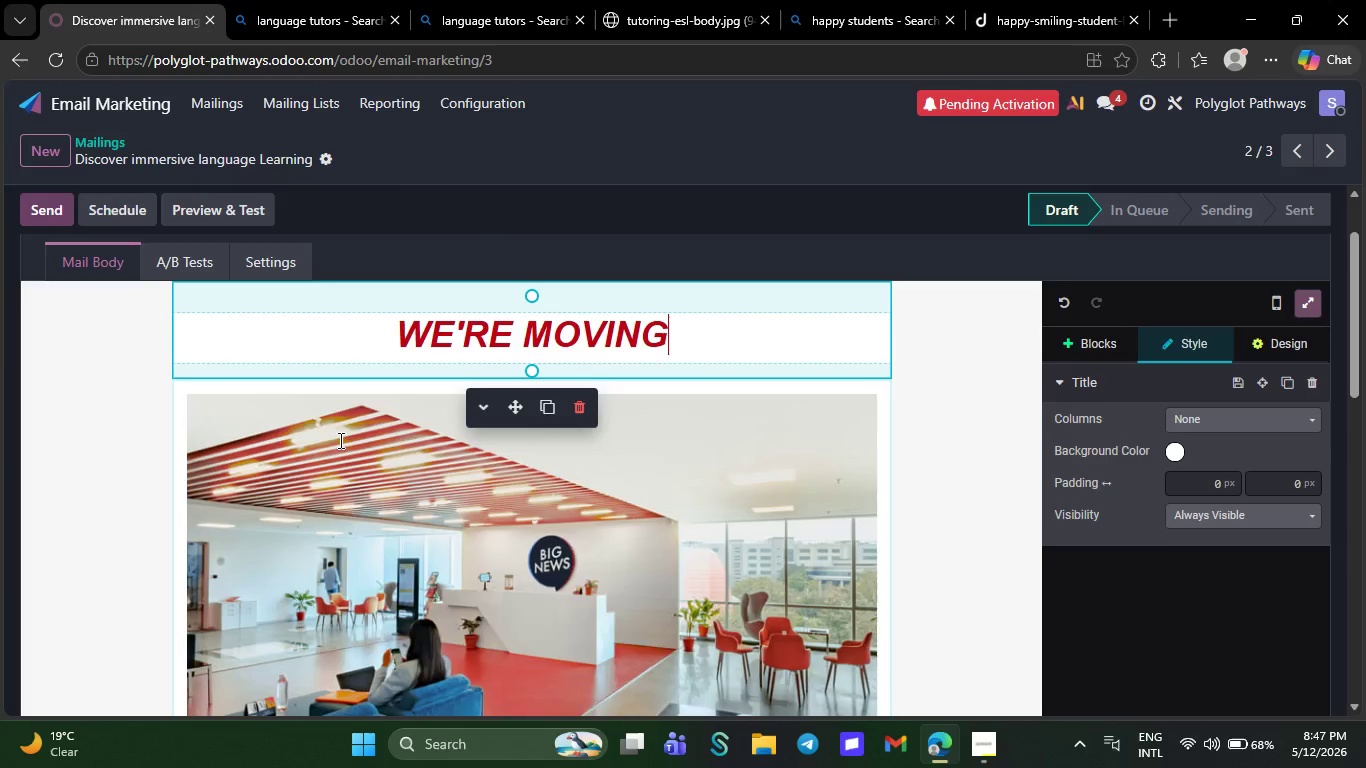 
right_click([339, 440])
 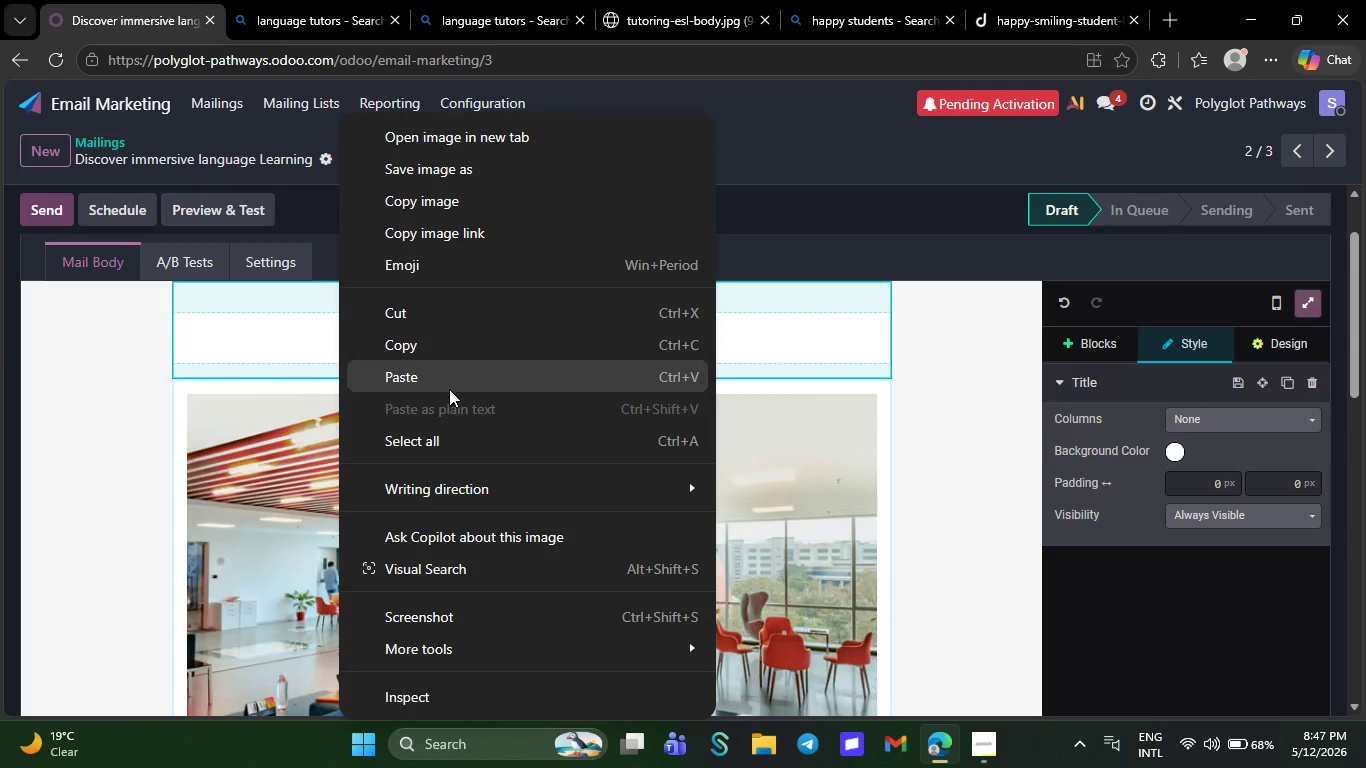 
left_click([449, 389])
 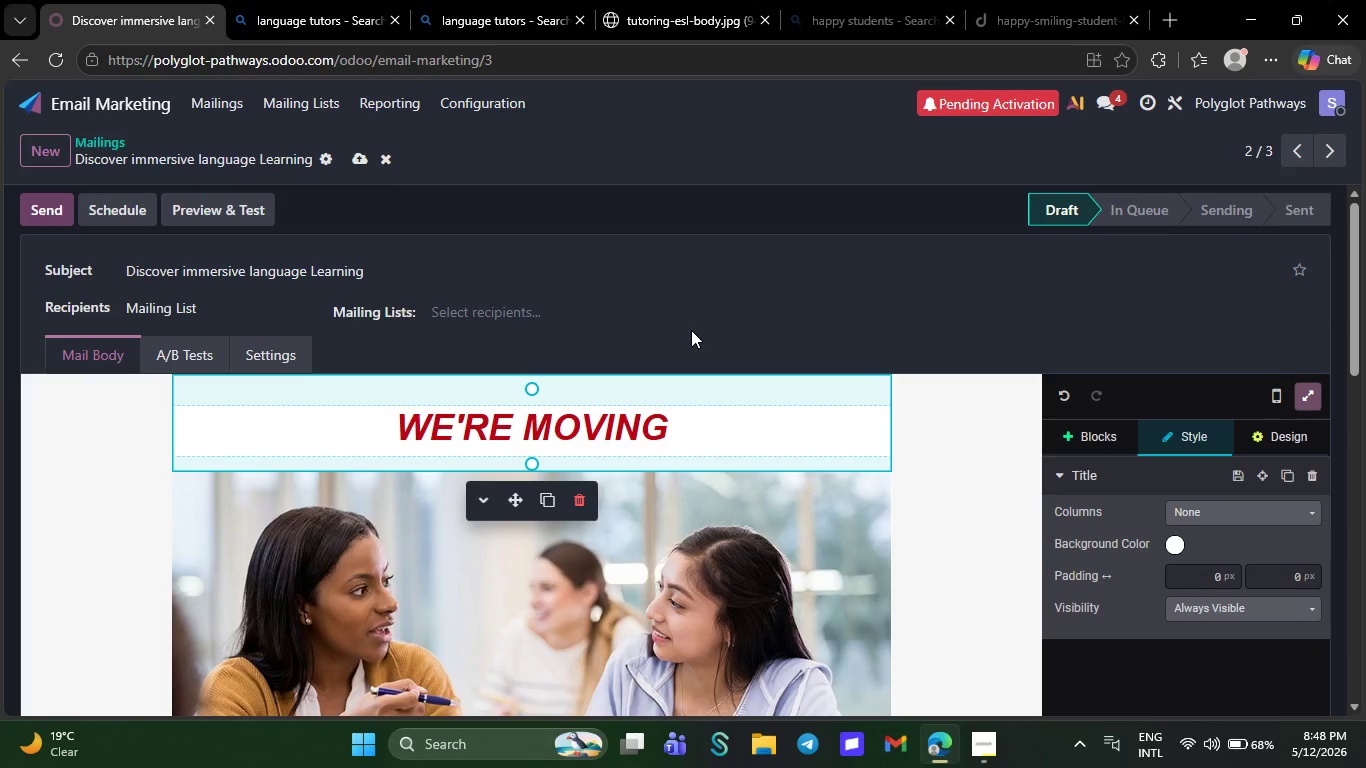 
wait(61.28)
 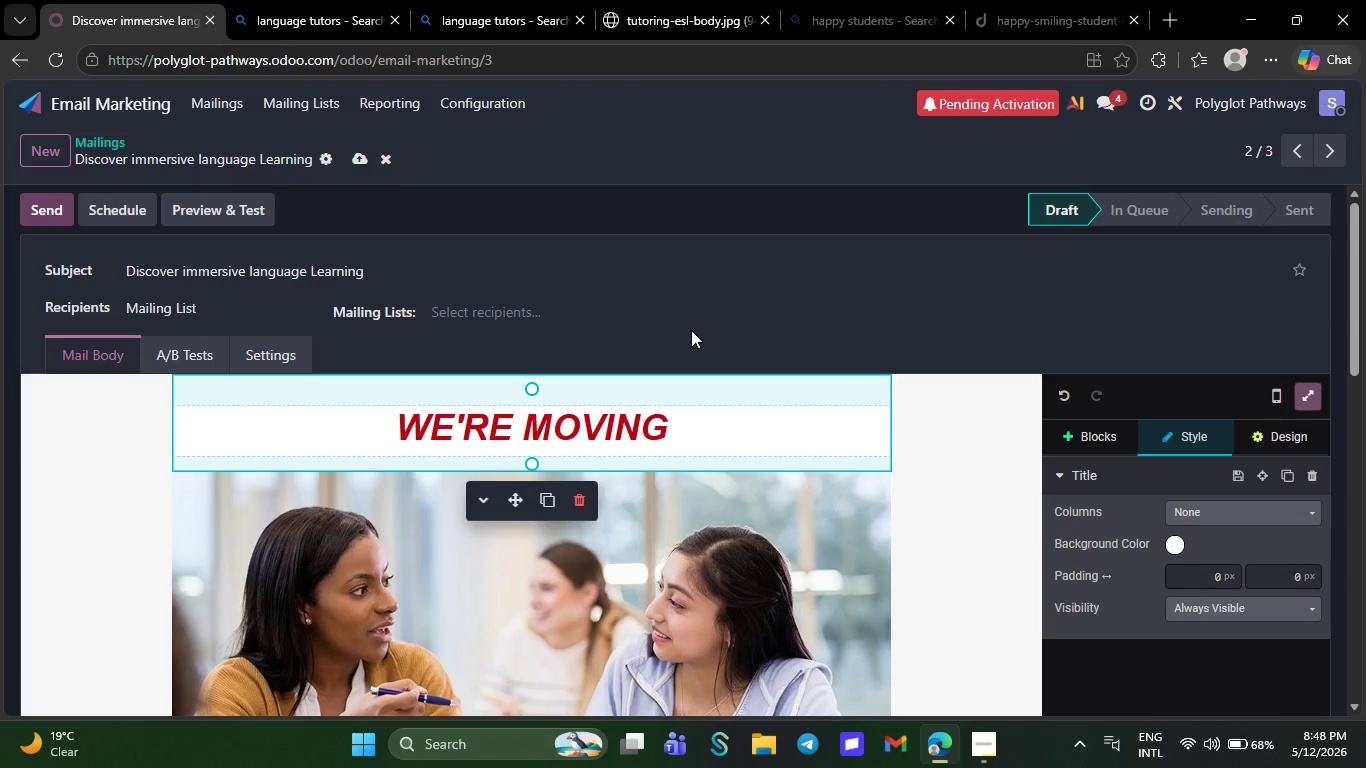 
left_click([717, 375])
 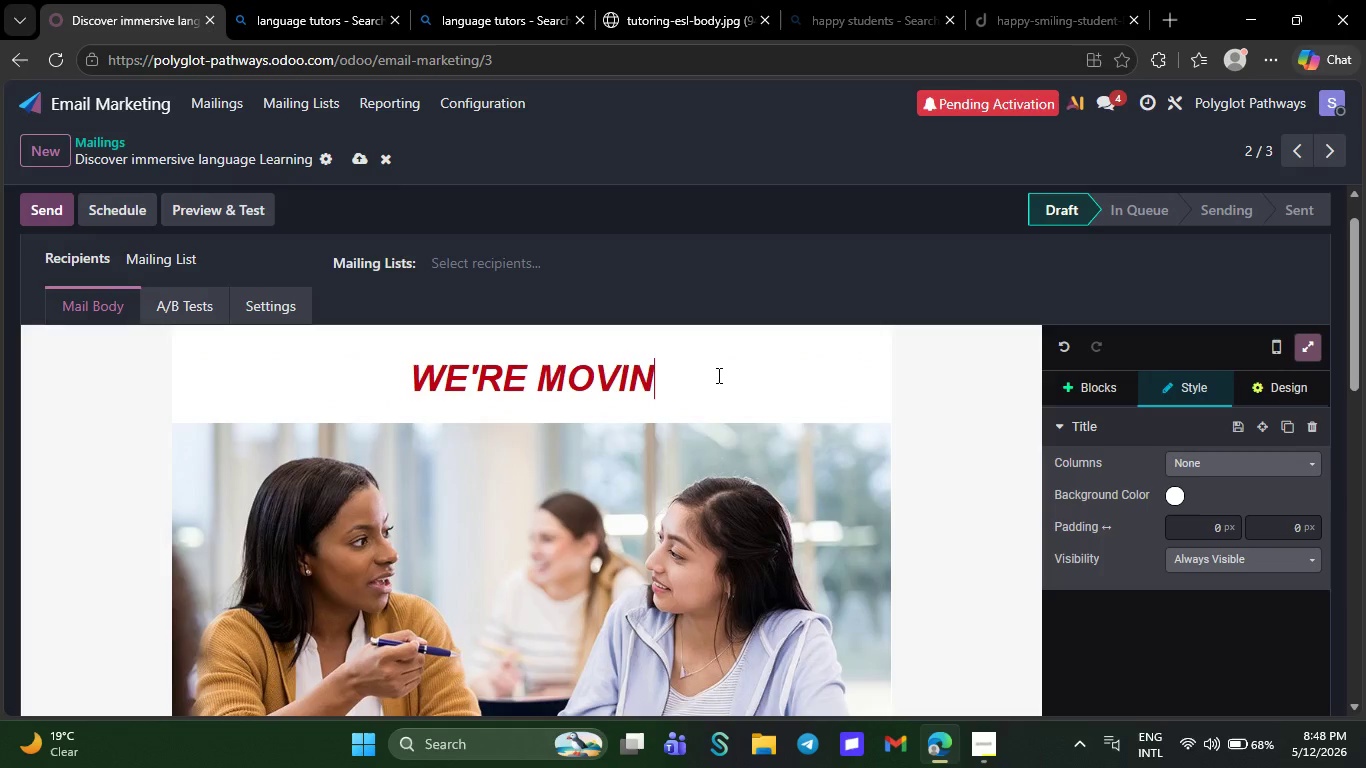 
key(Backspace)
 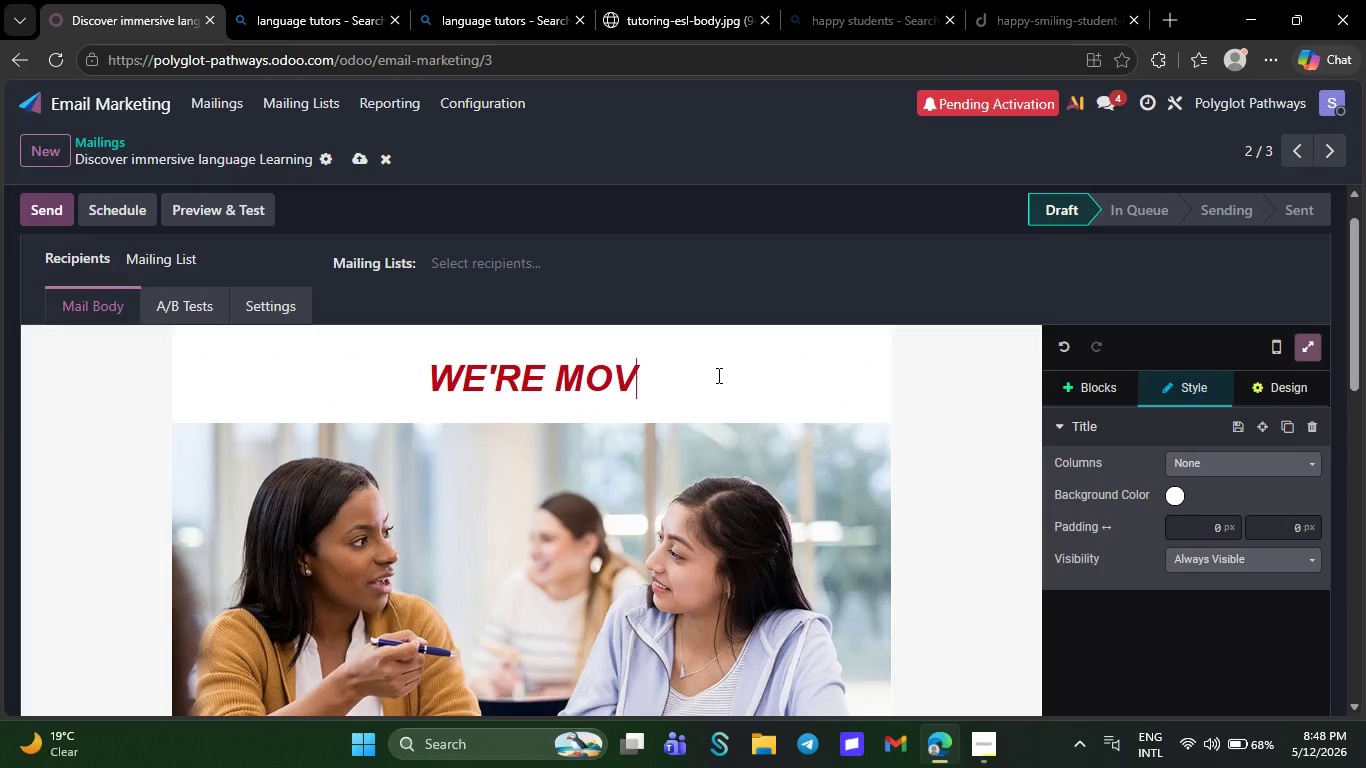 
key(Backspace)
 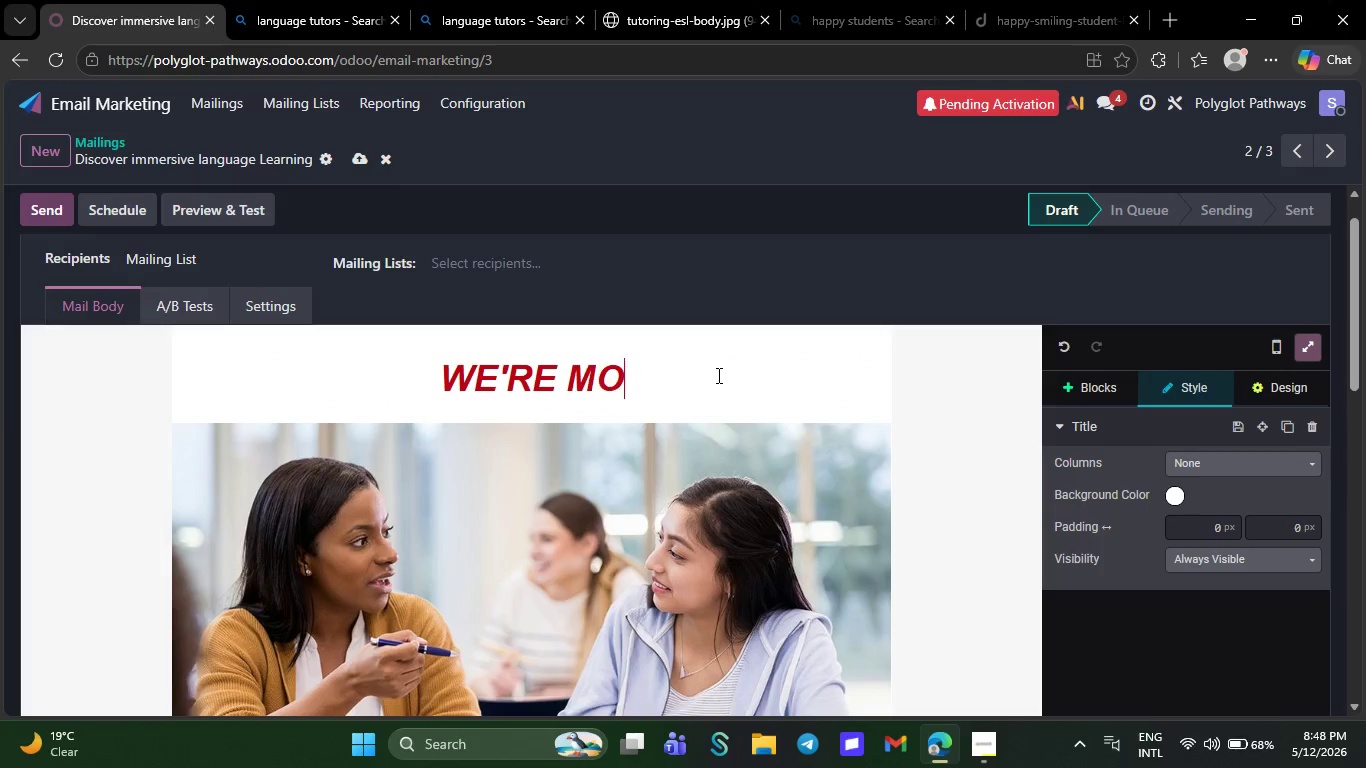 
key(Backspace)
 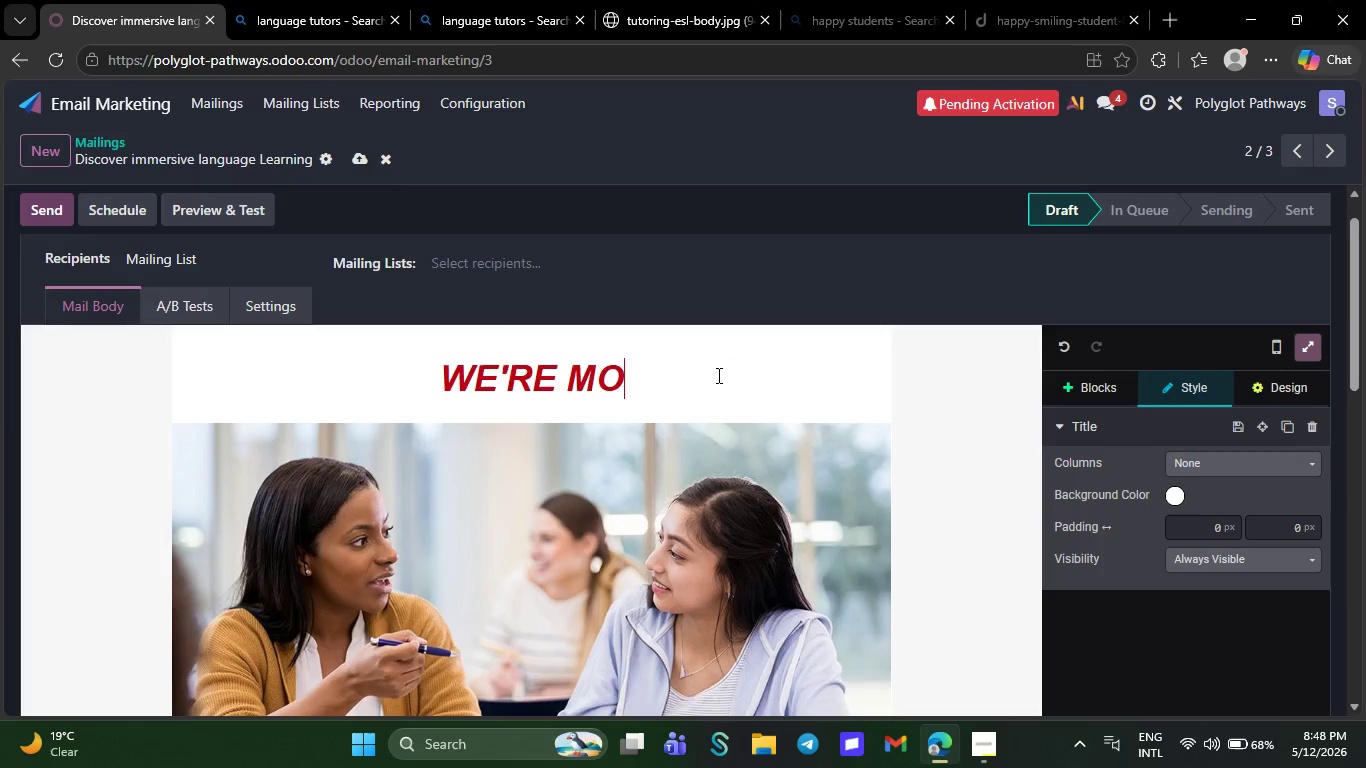 
key(Backspace)
 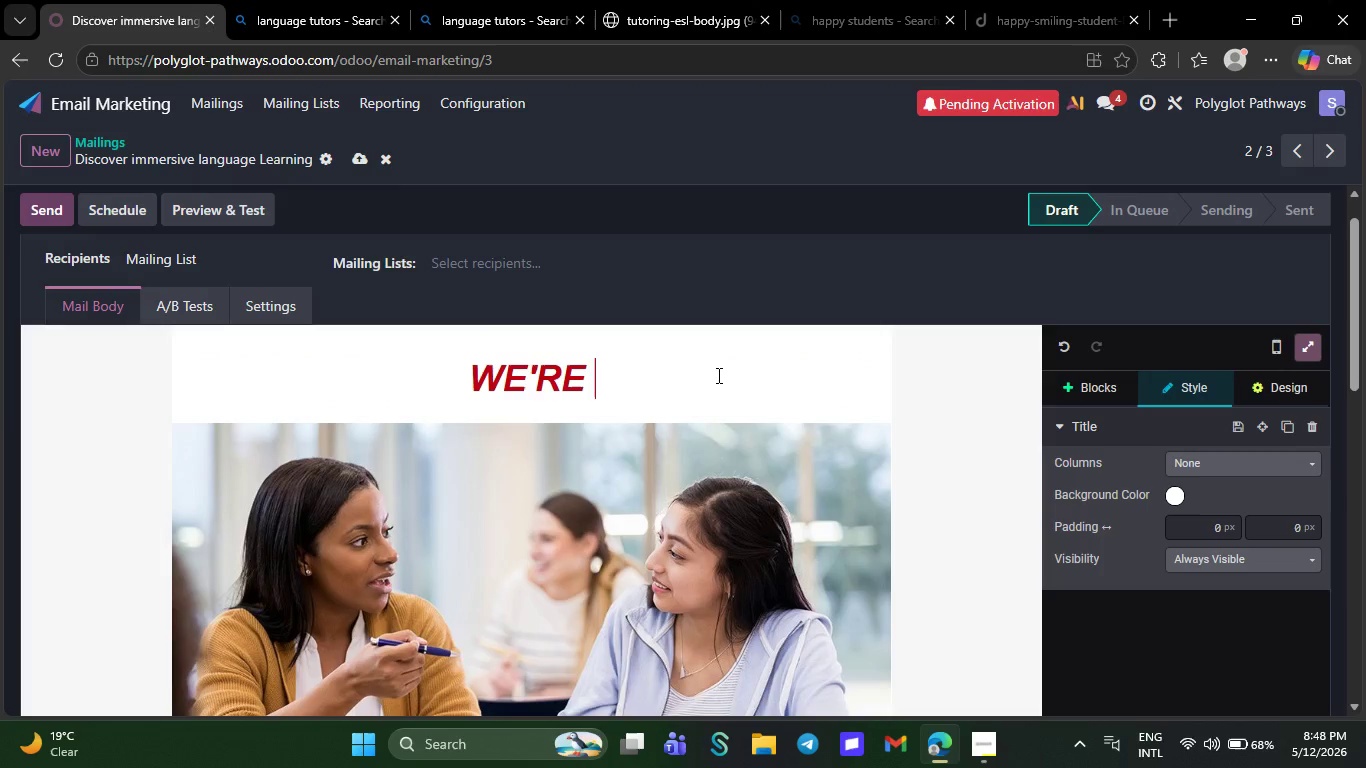 
key(Backspace)
 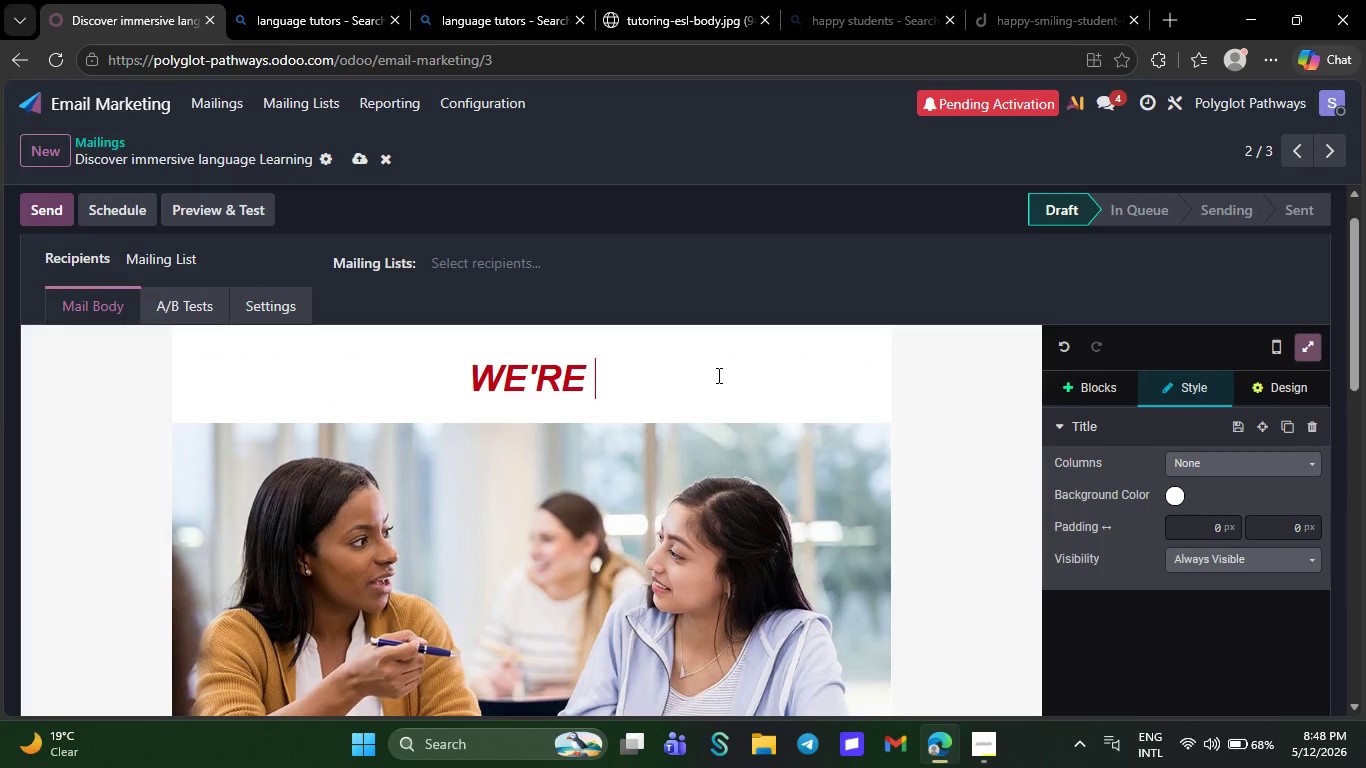 
key(Backspace)
 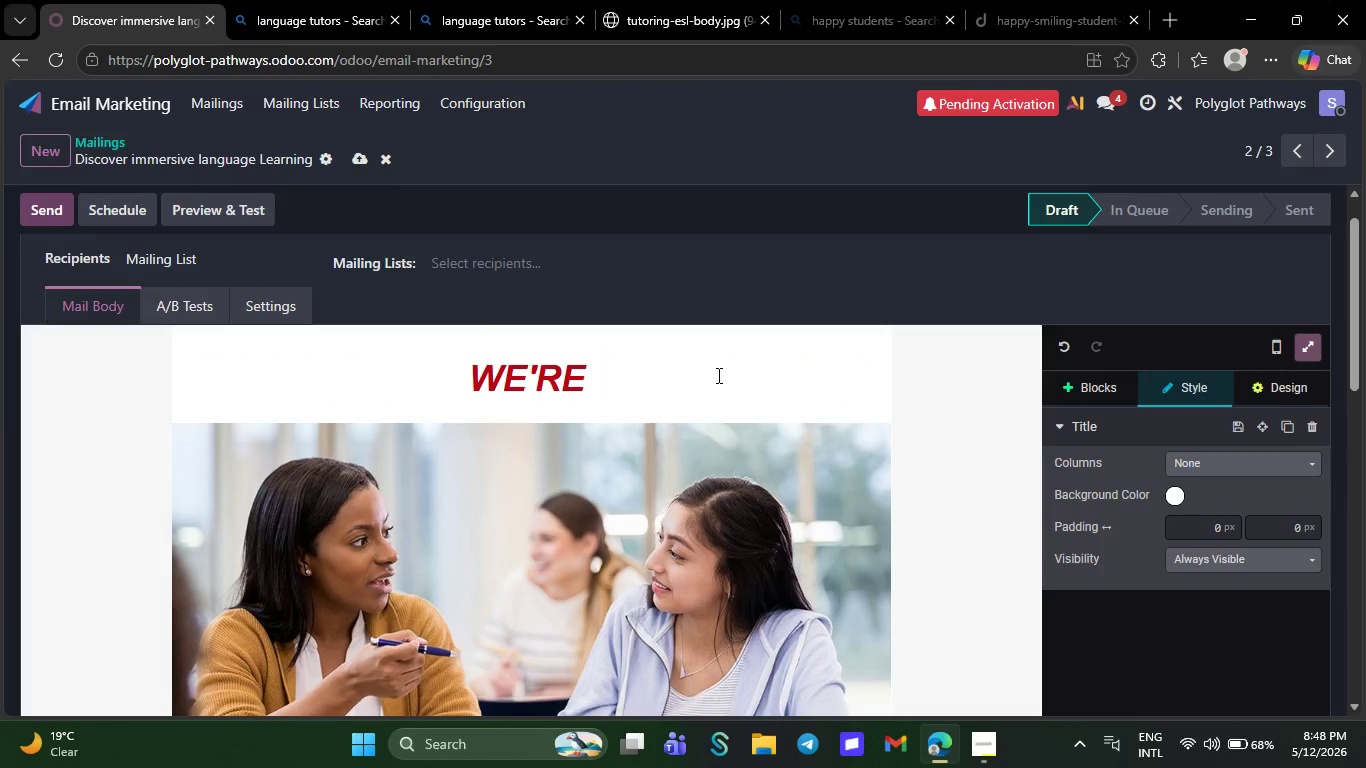 
wait(8.45)
 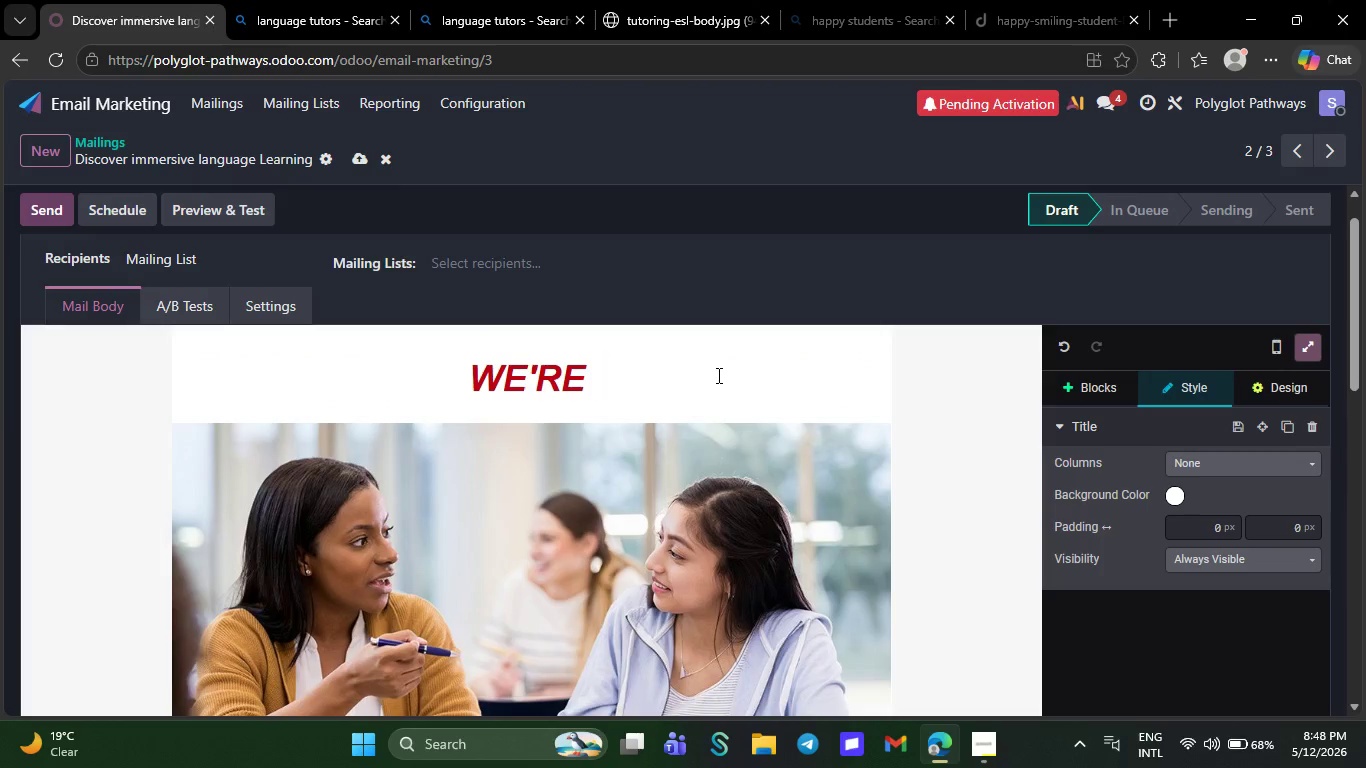 
key(Backspace)
key(Backspace)
key(Backspace)
key(Backspace)
key(Backspace)
key(Backspace)
type(l)
key(Backspace)
type(Learning )
 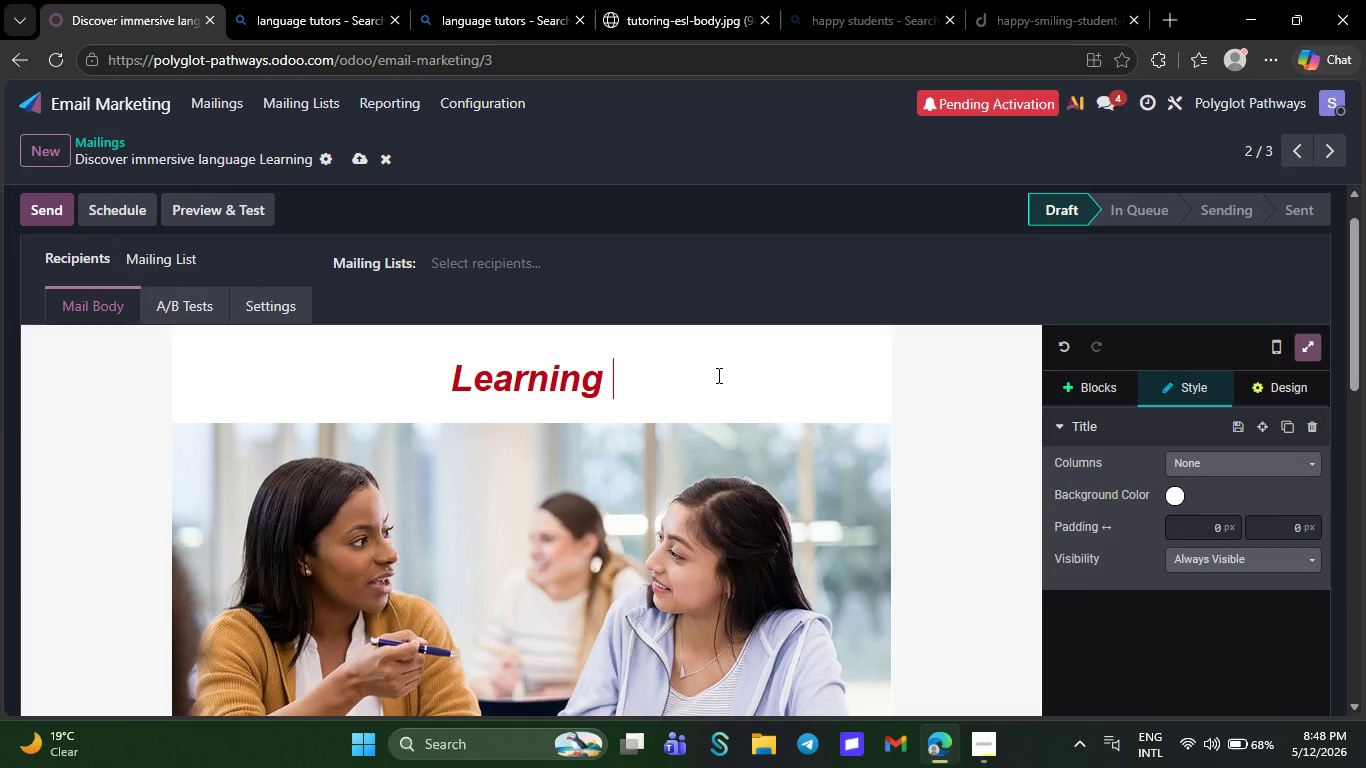 
wait(7.23)
 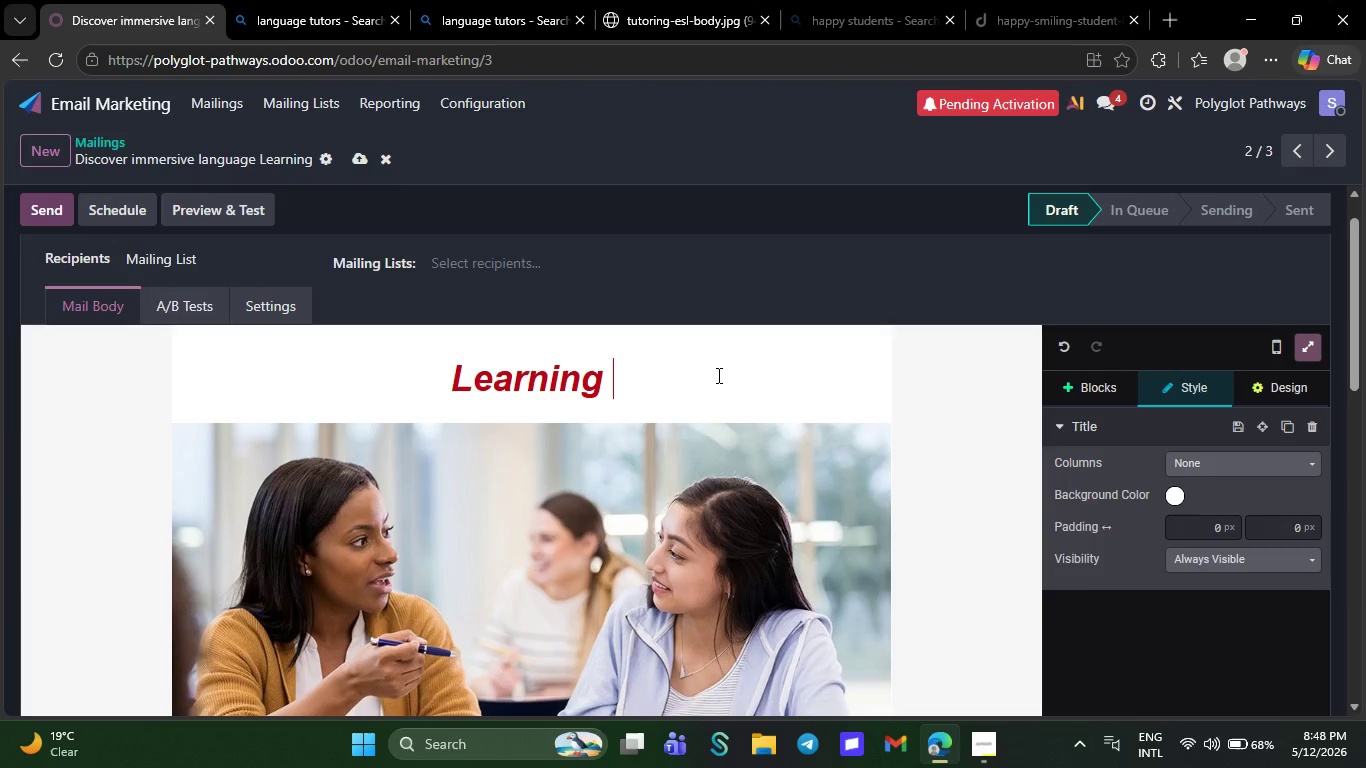 
type(th)
 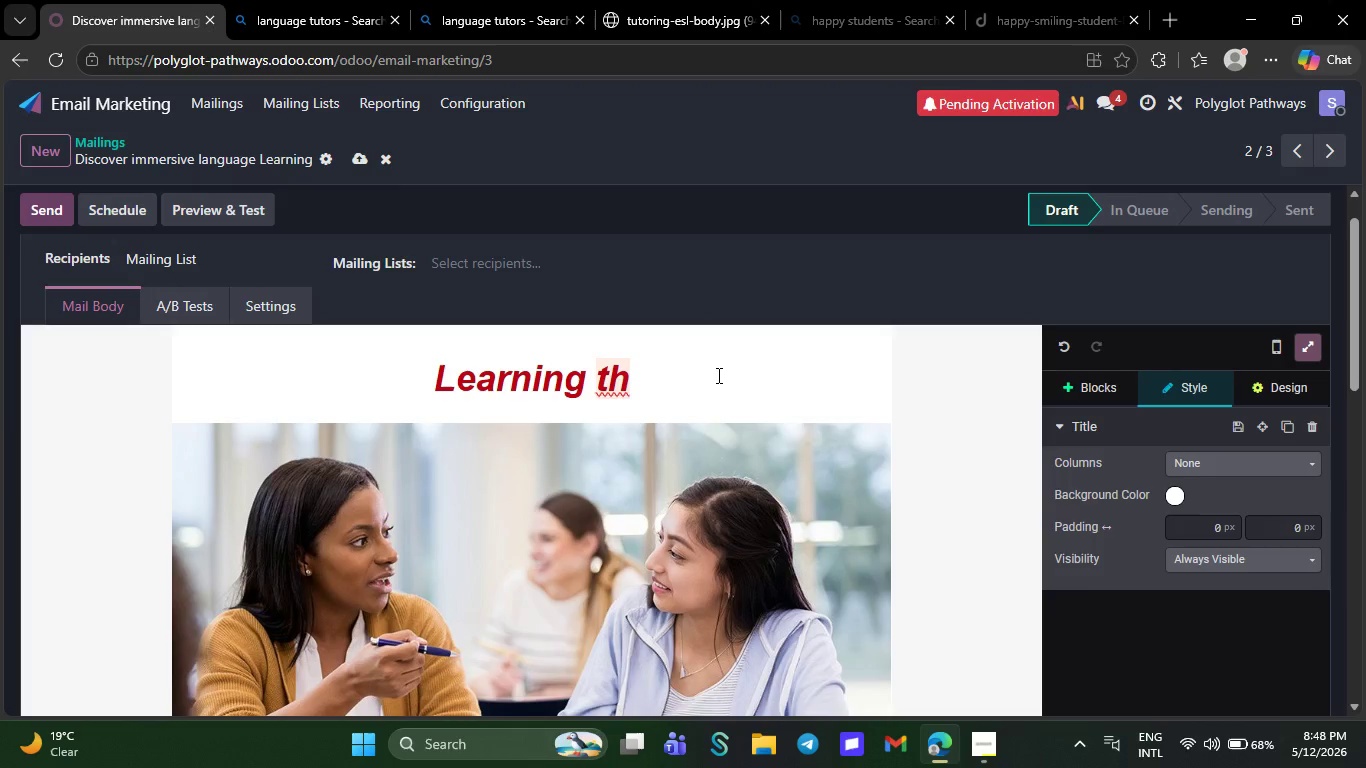 
type(rough n)
key(Backspace)
key(Backspace)
type( culture)
 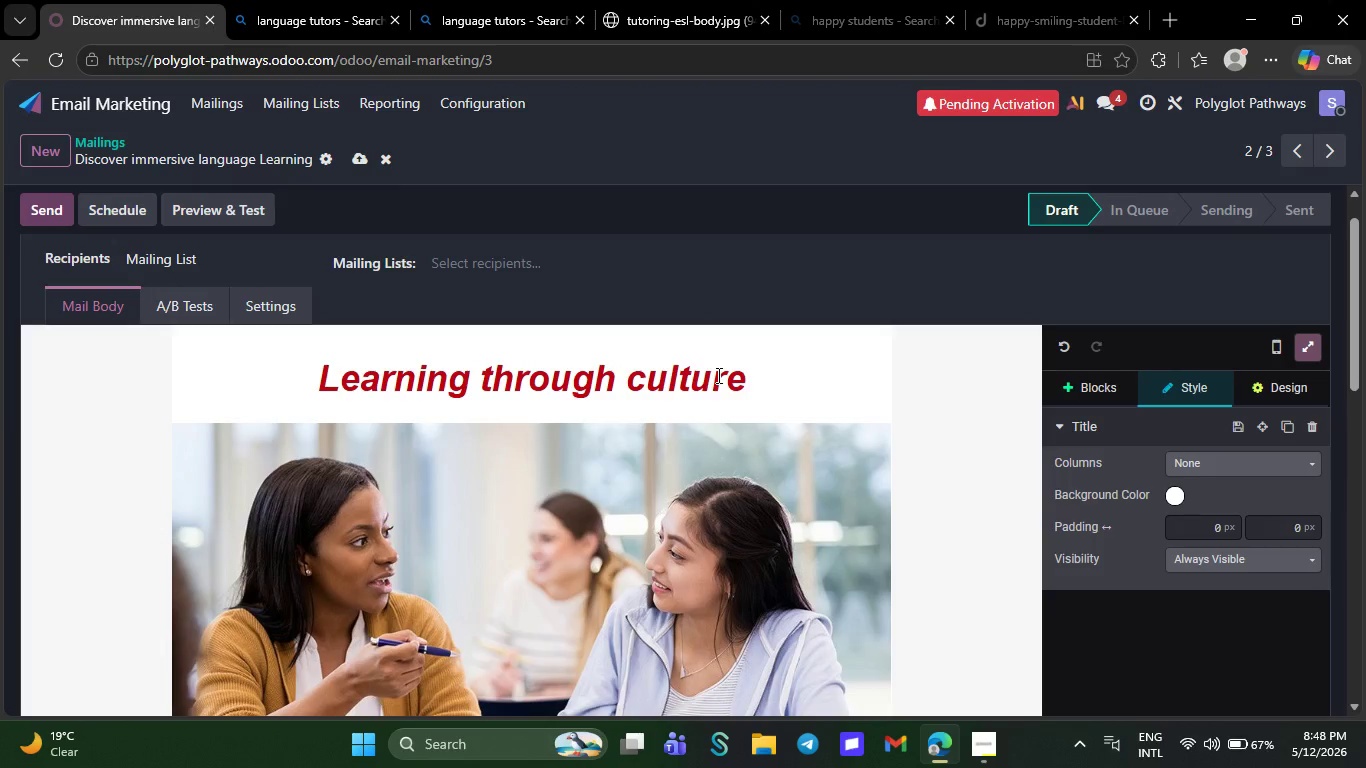 
type(, conversation, and real-world interactiond)
key(Backspace)
type(s)
 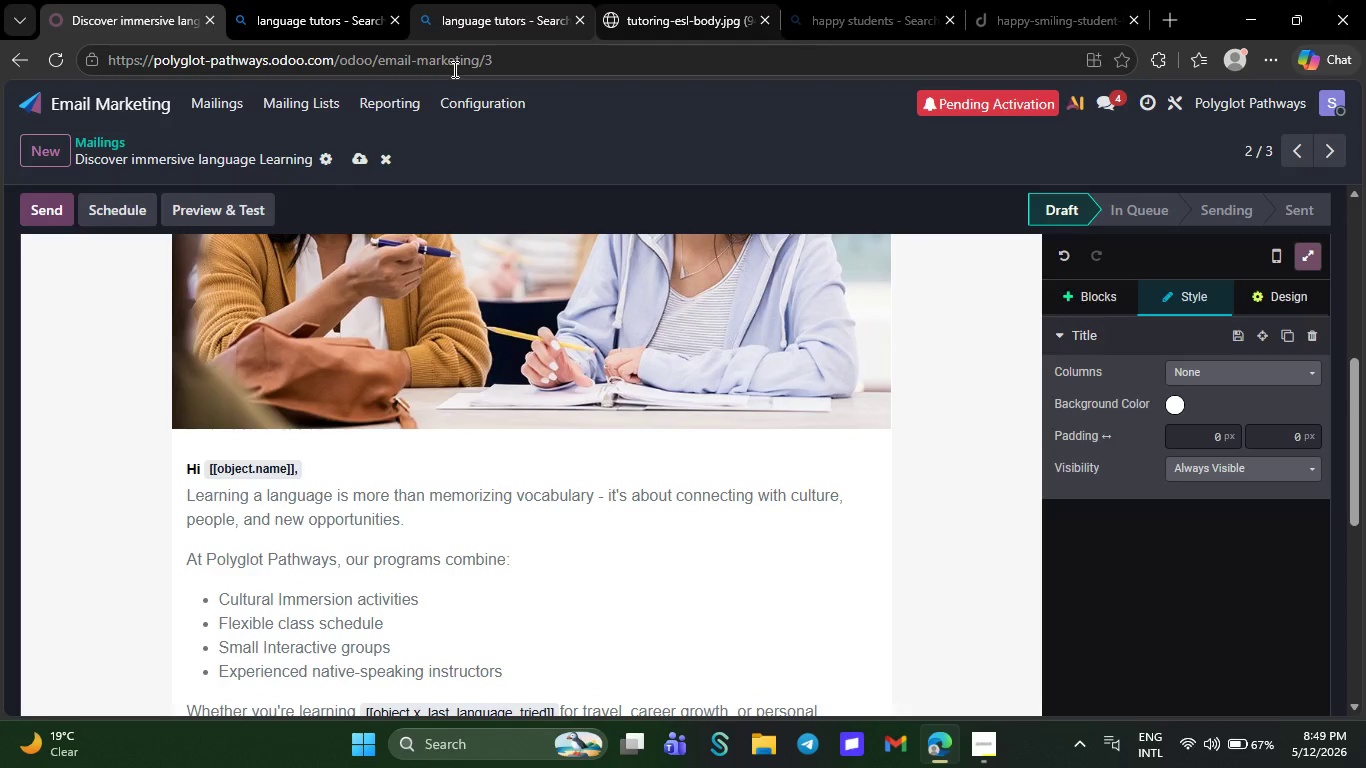 
wait(5.23)
 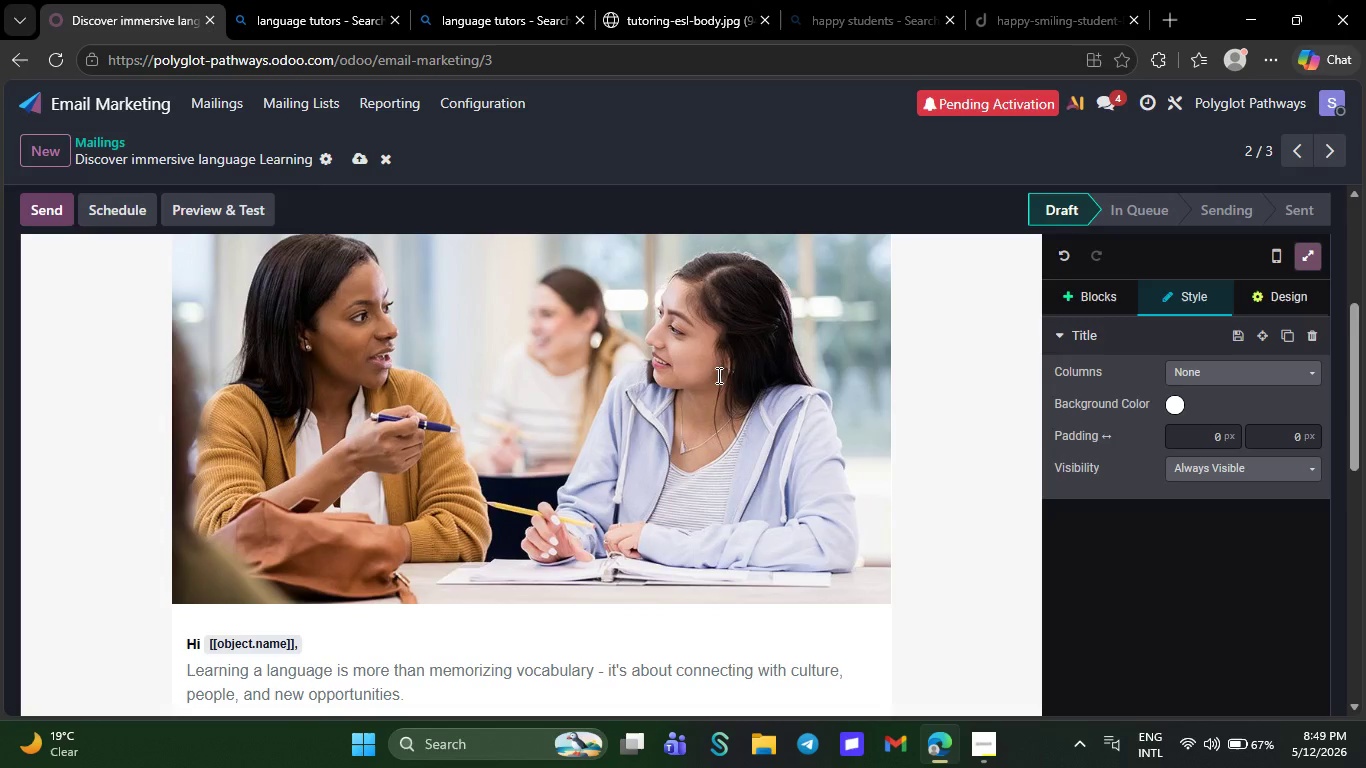 
left_click([357, 160])
 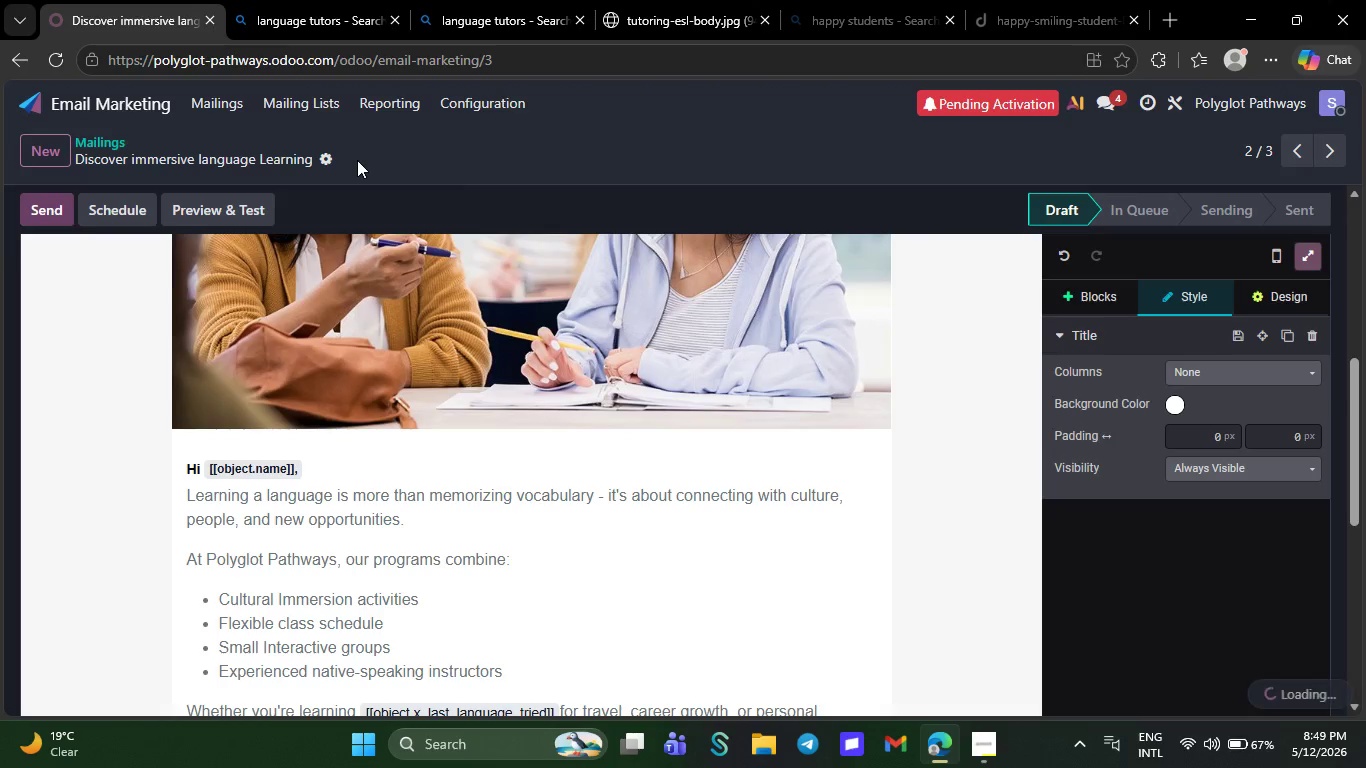 
wait(12.98)
 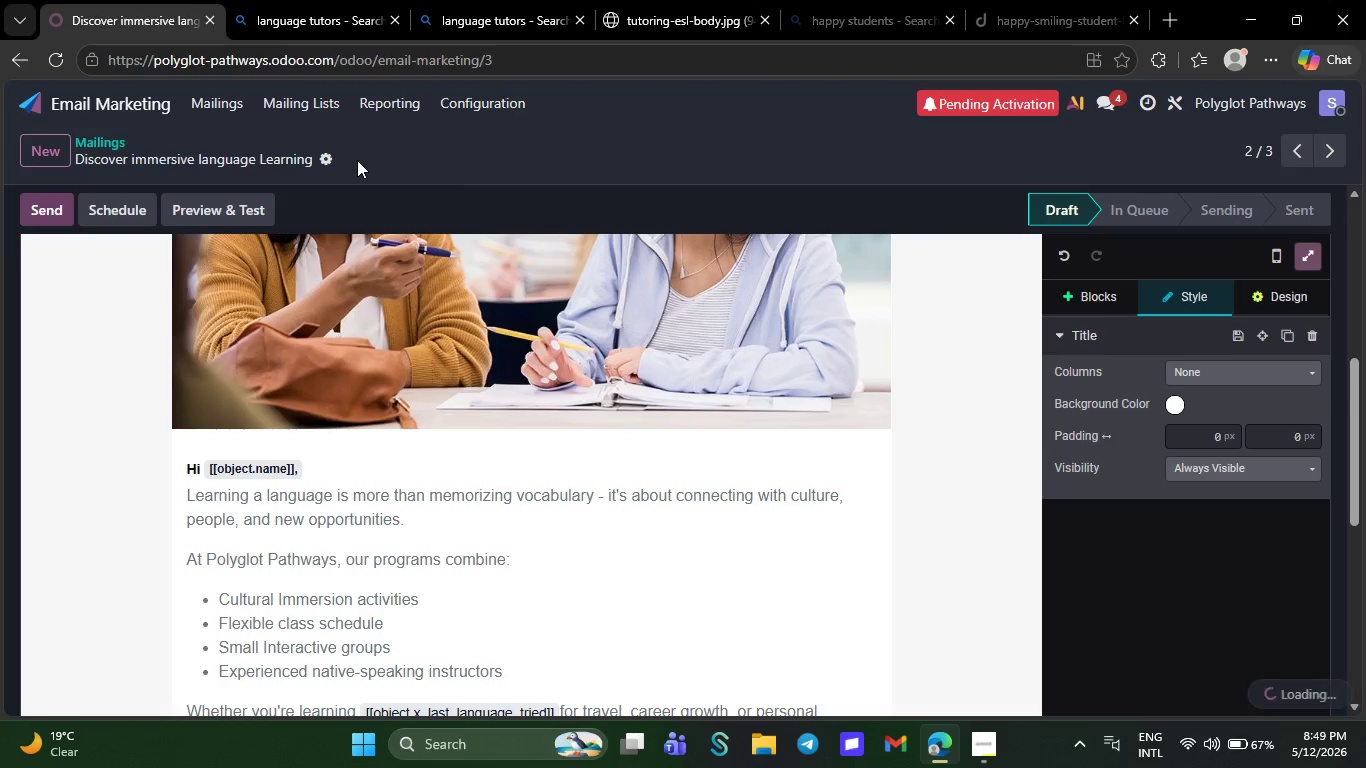 
left_click([220, 95])
 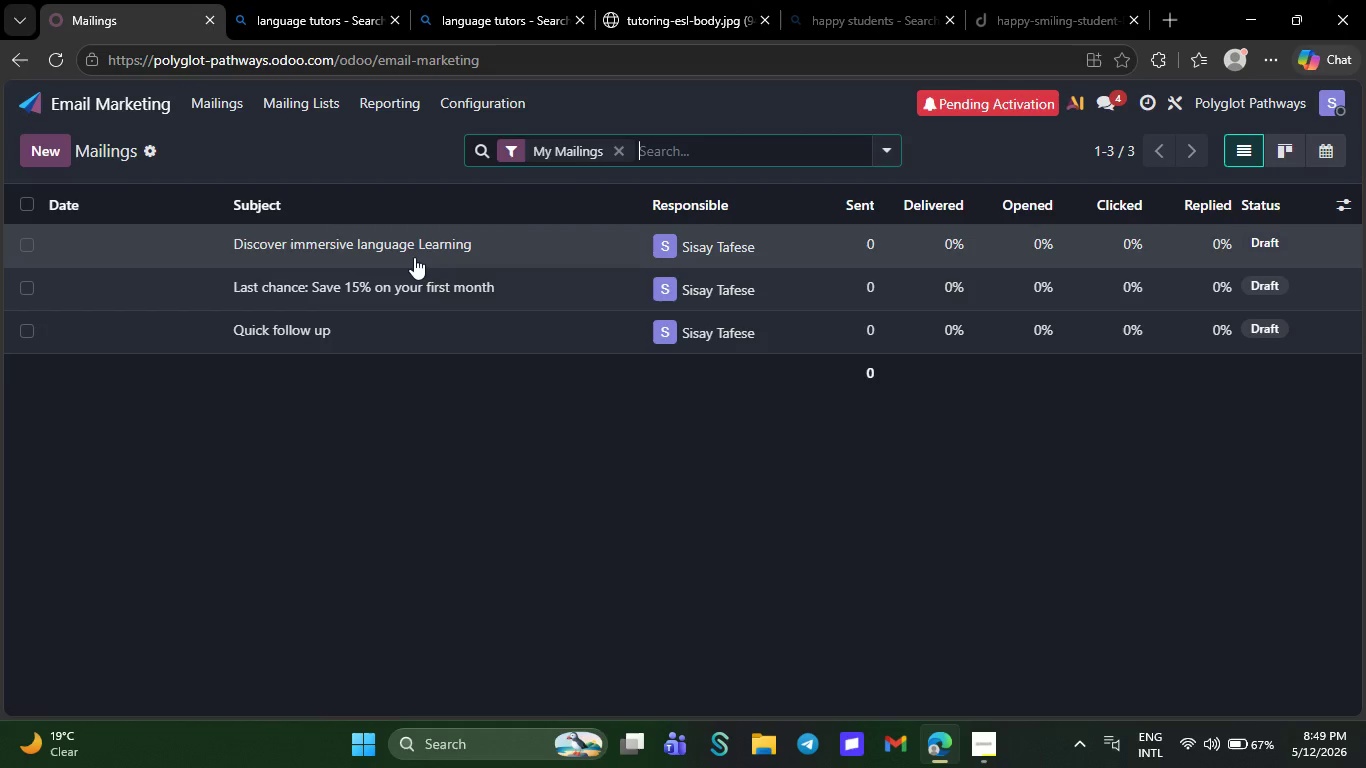 
left_click([414, 256])
 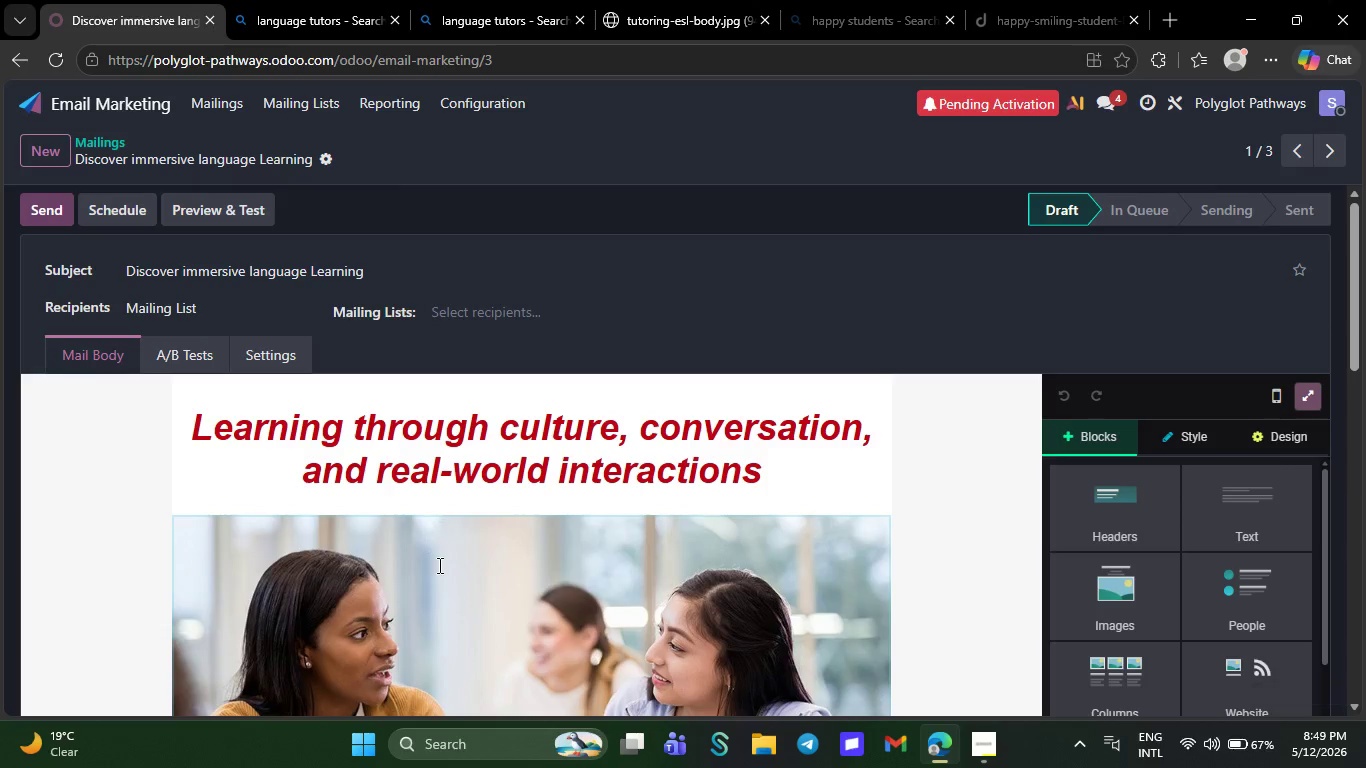 
left_click([438, 574])
 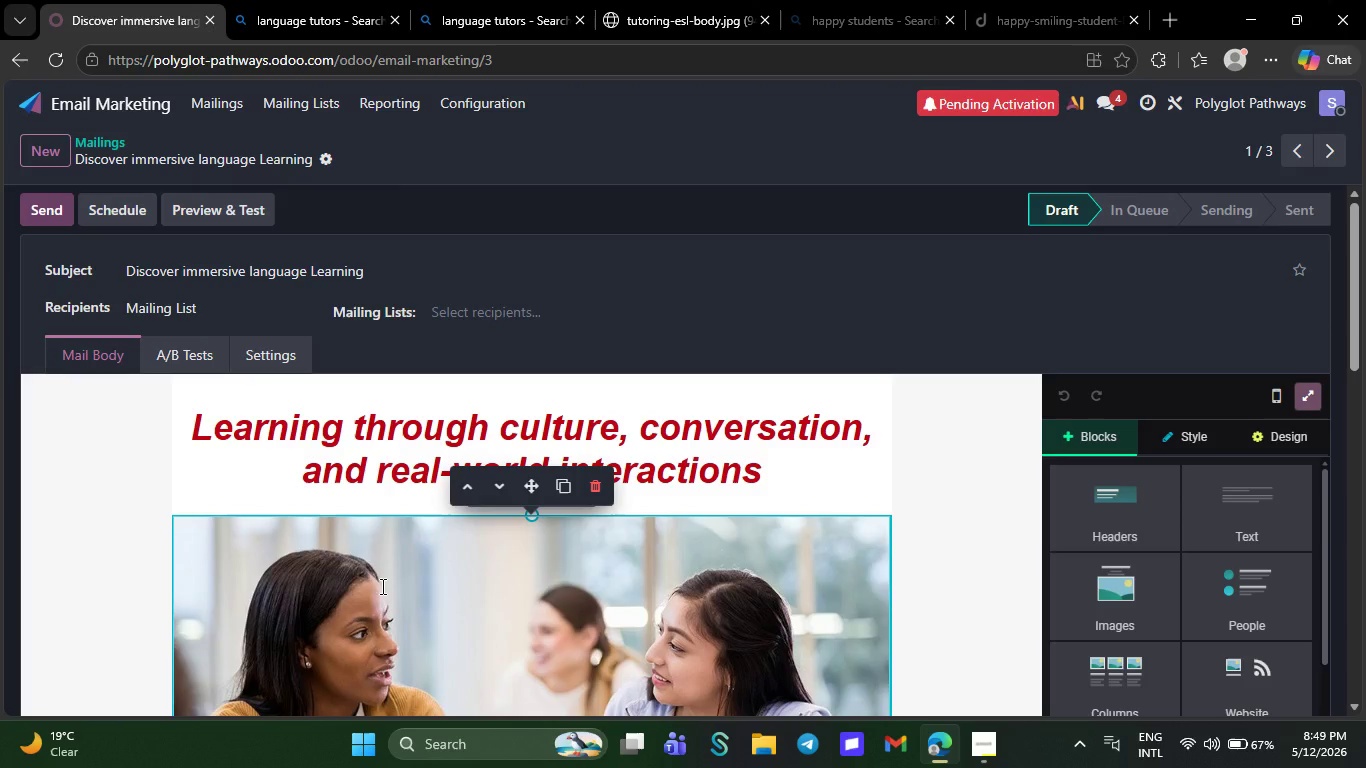 
left_click([362, 586])
 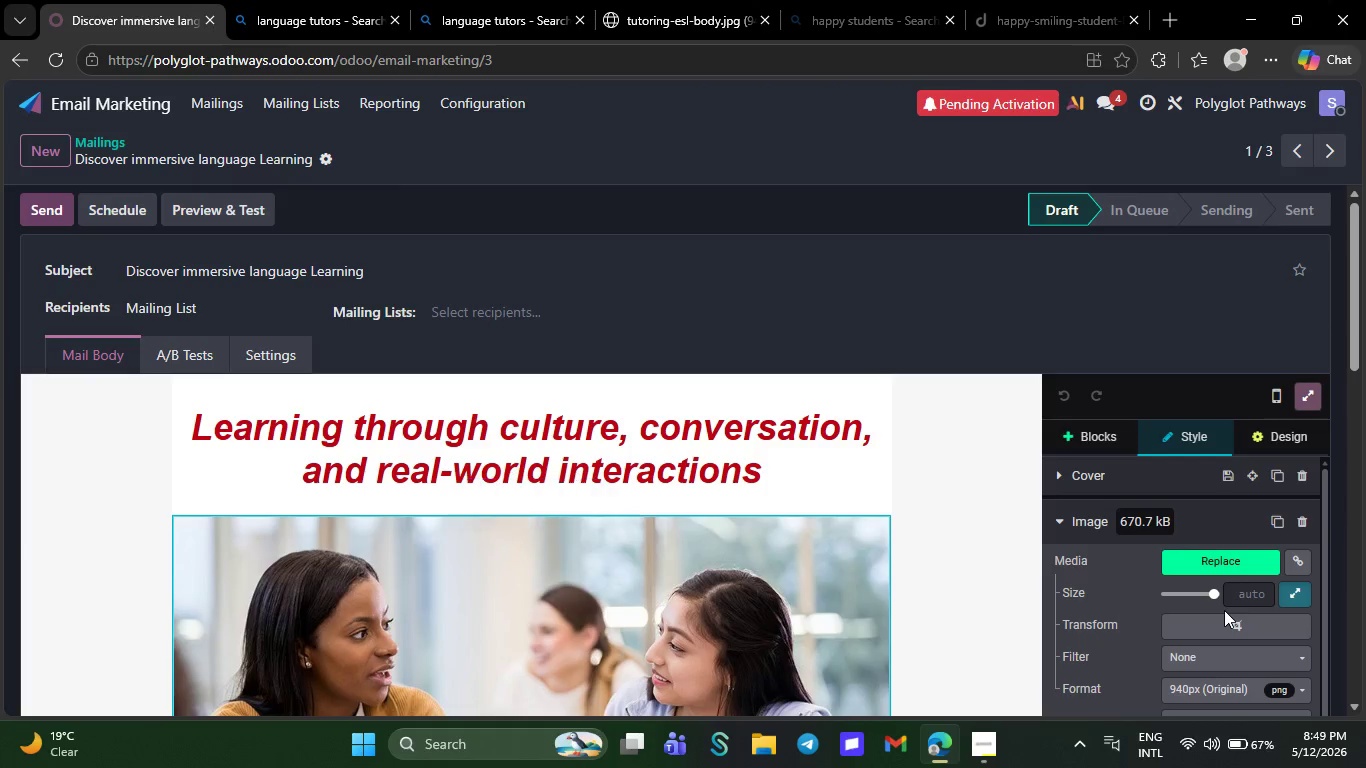 
left_click([1224, 631])
 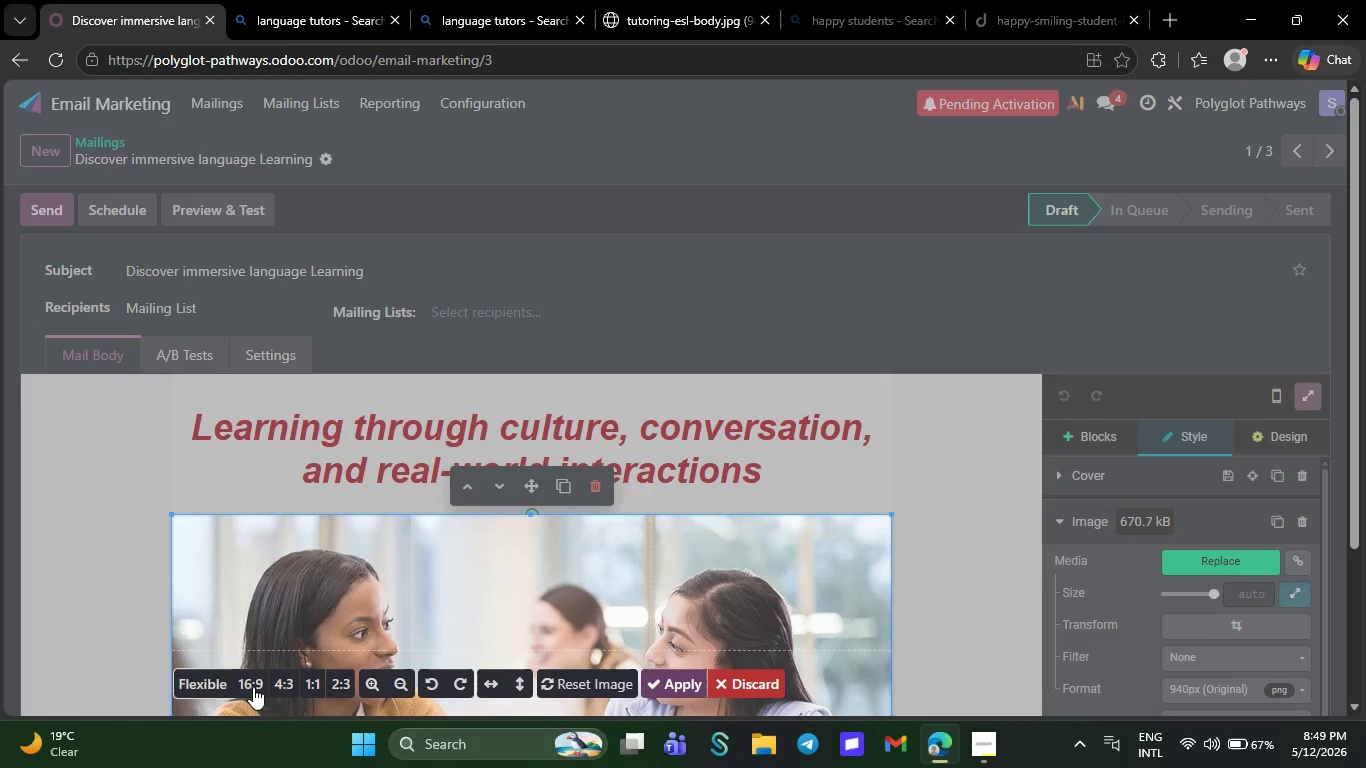 
left_click([253, 687])
 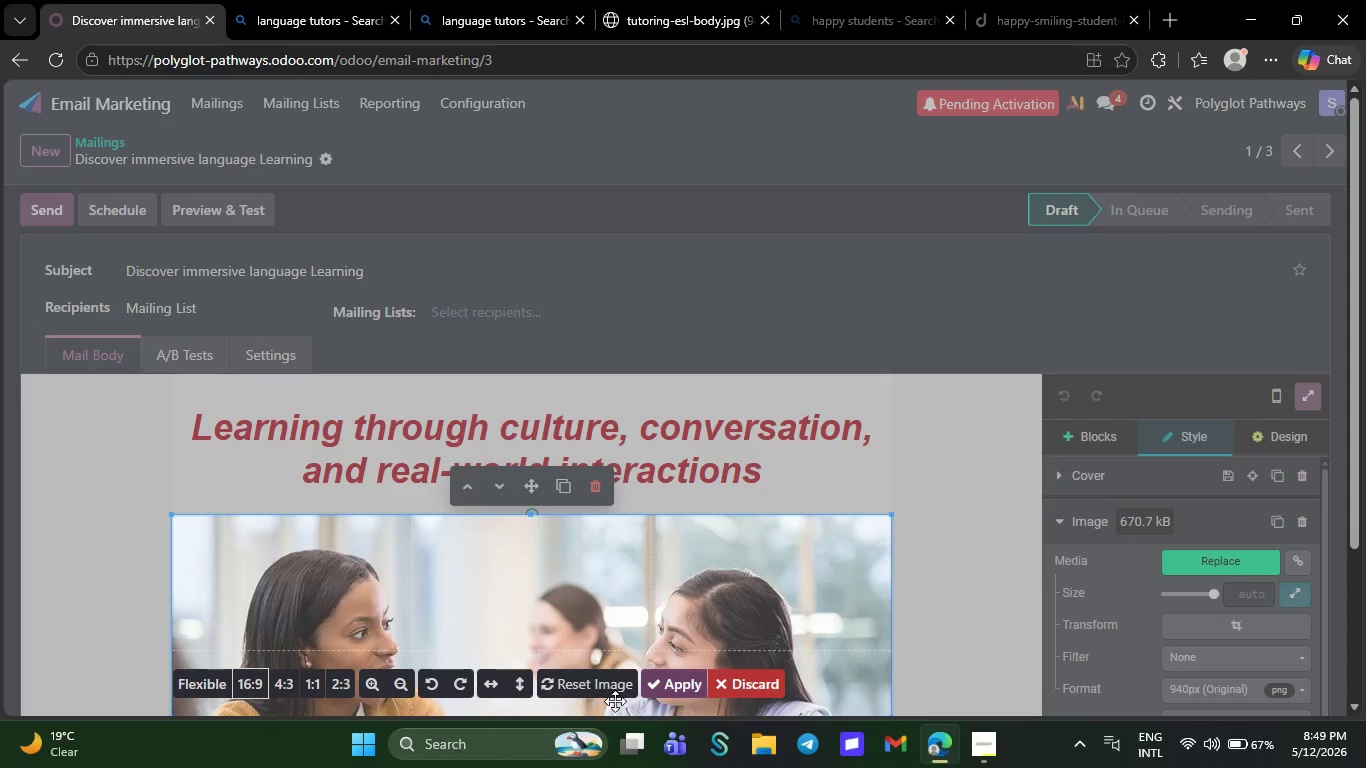 
wait(5.48)
 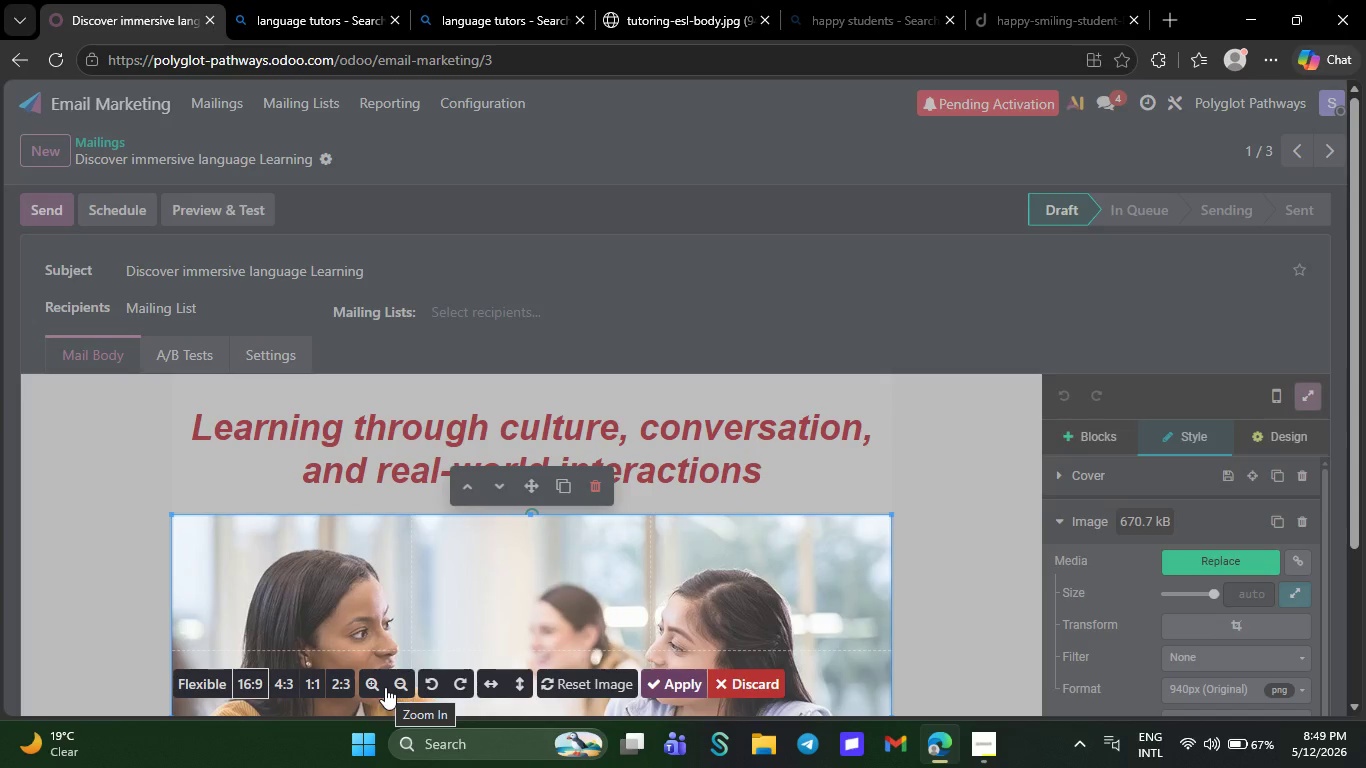 
left_click([677, 684])
 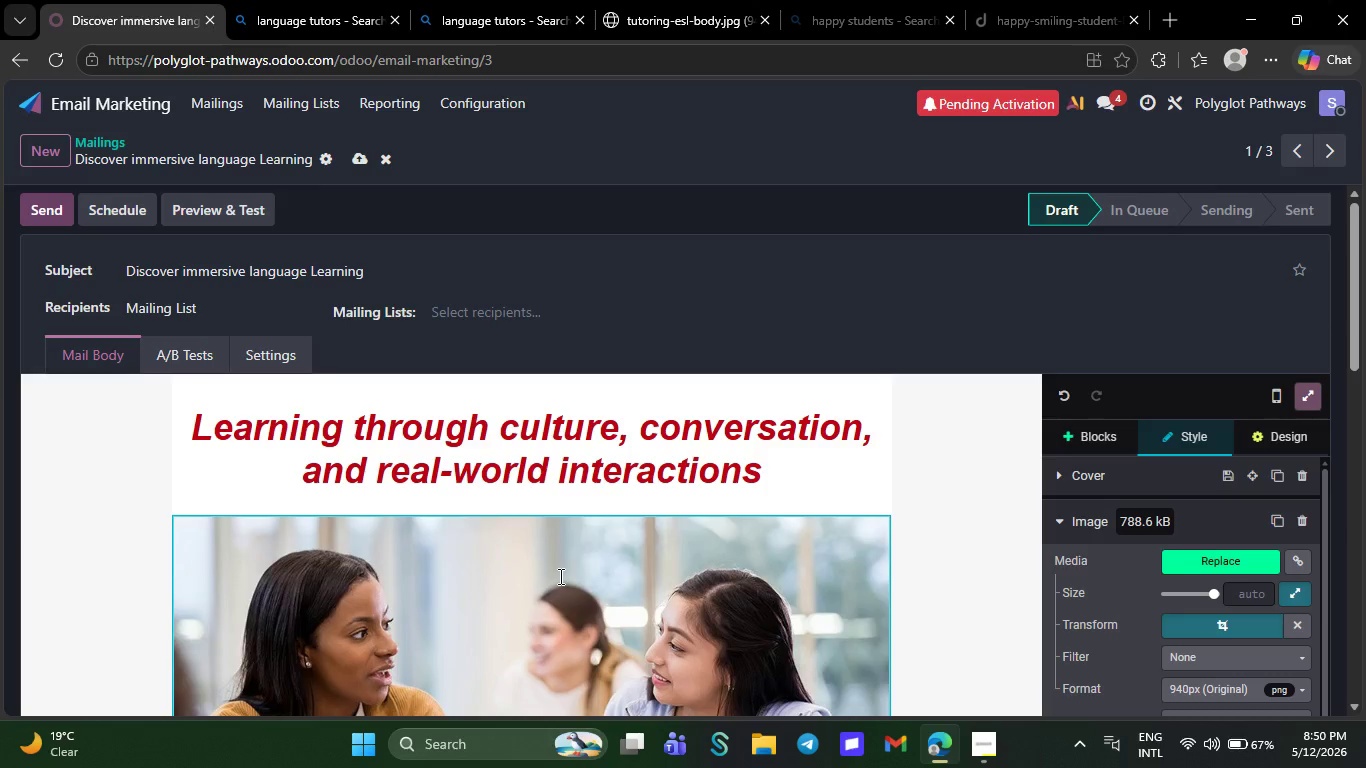 
wait(7.23)
 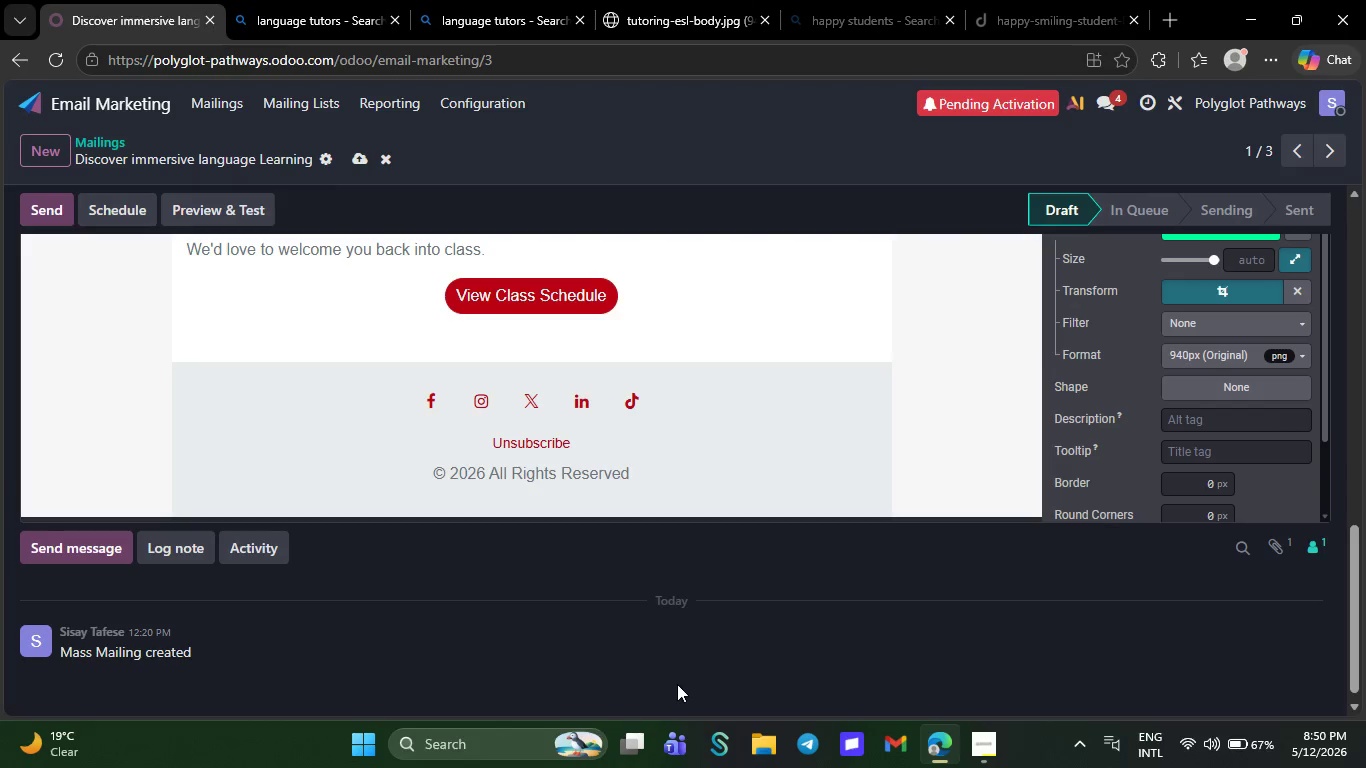 
left_click([362, 155])
 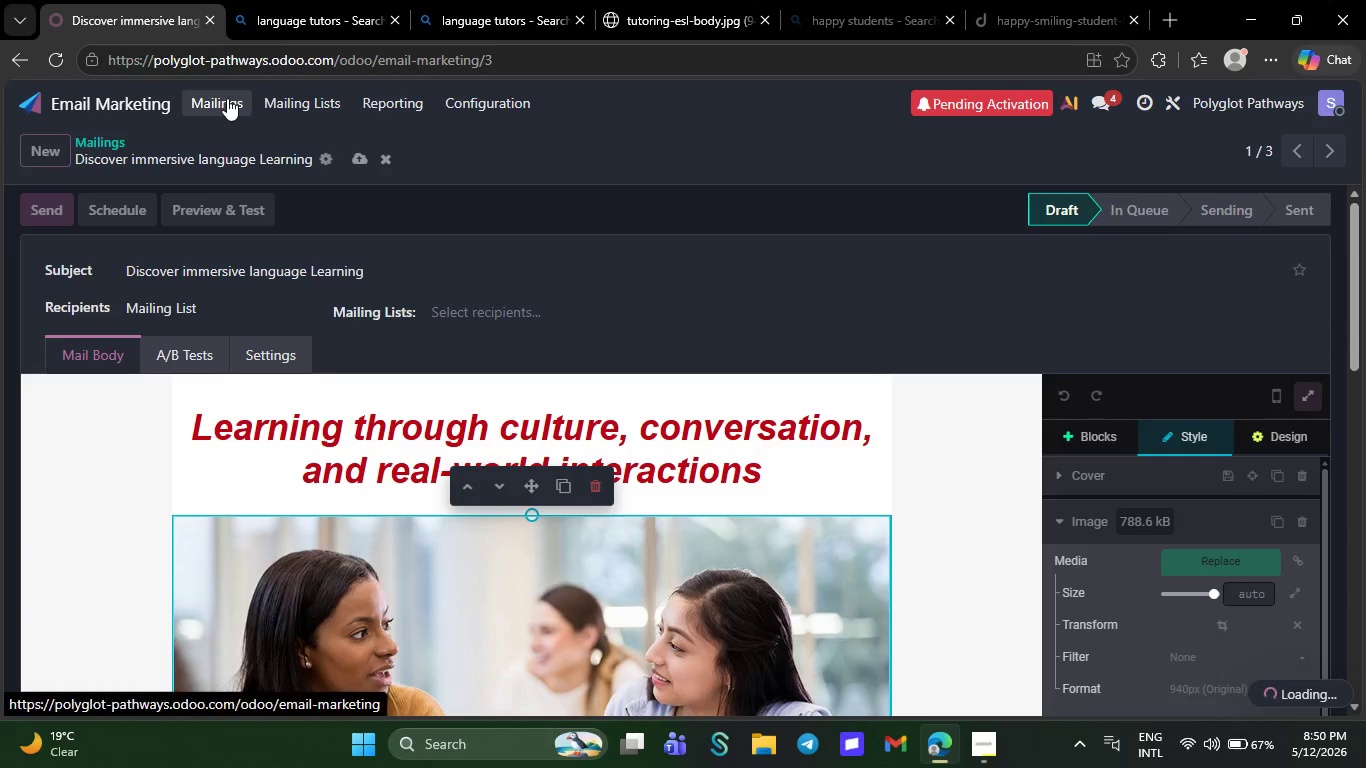 
left_click([227, 98])
 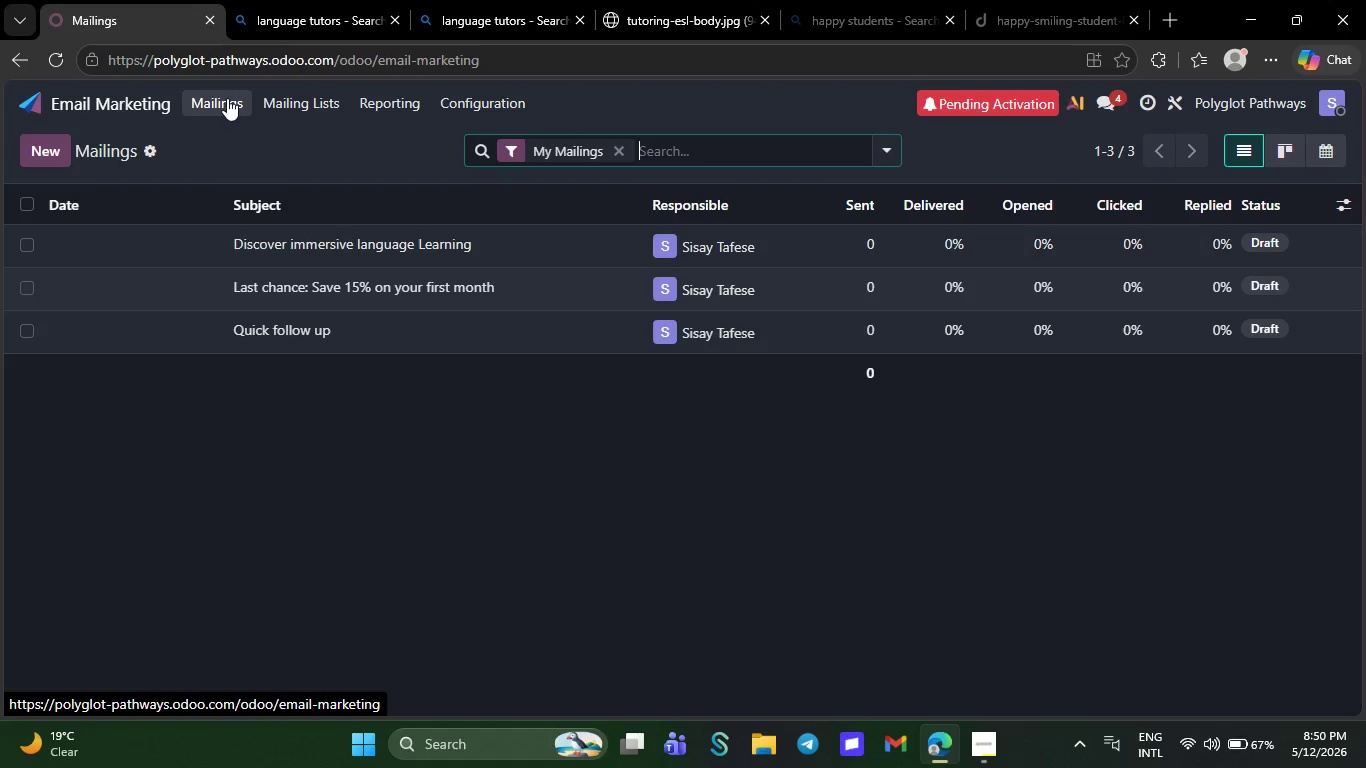 
wait(56.89)
 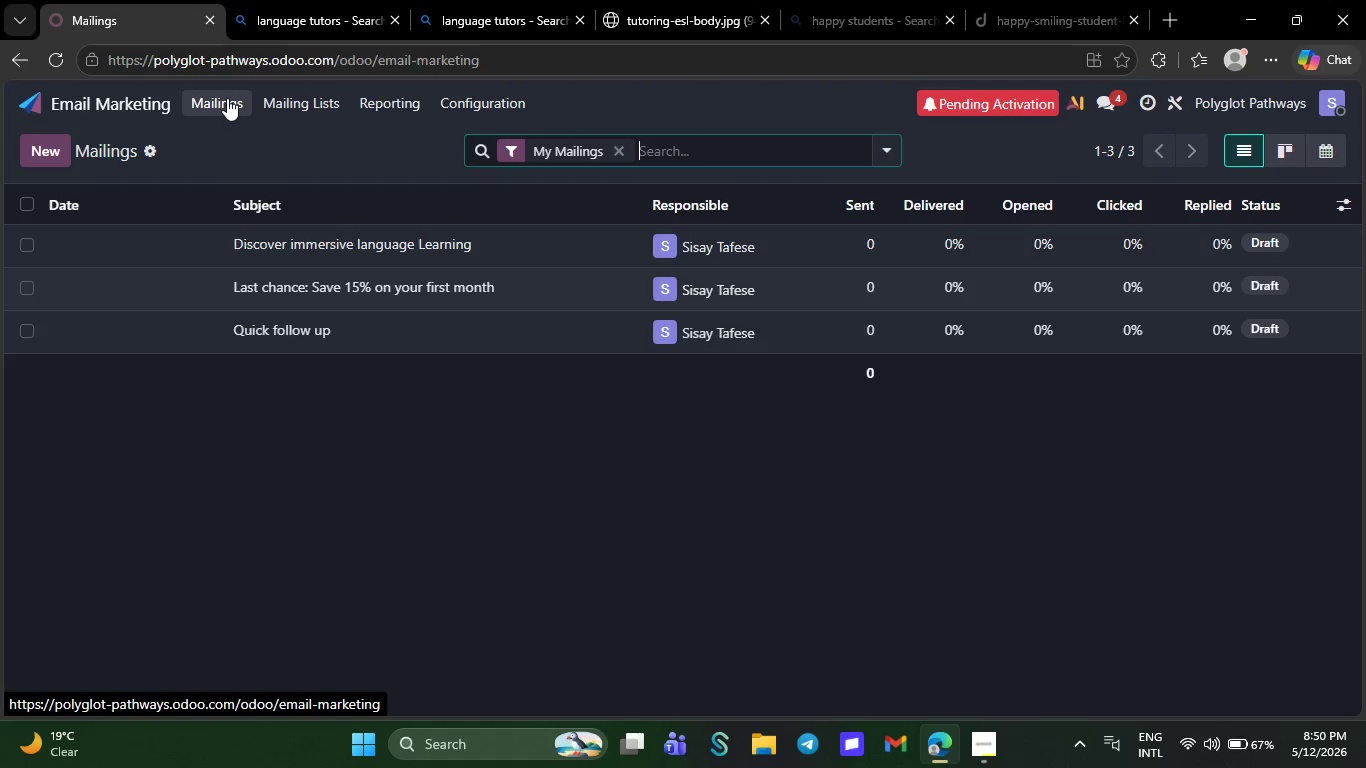 
left_click([259, 327])
 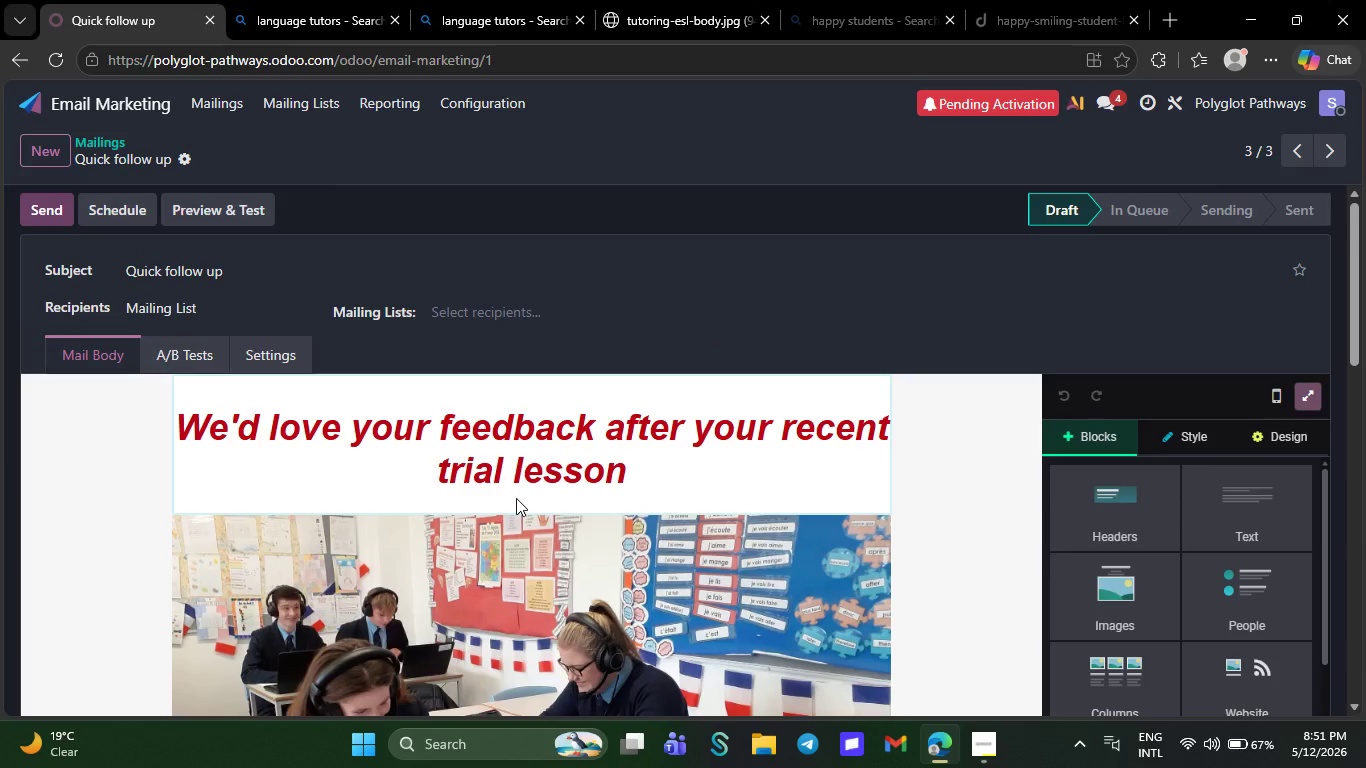 
wait(22.02)
 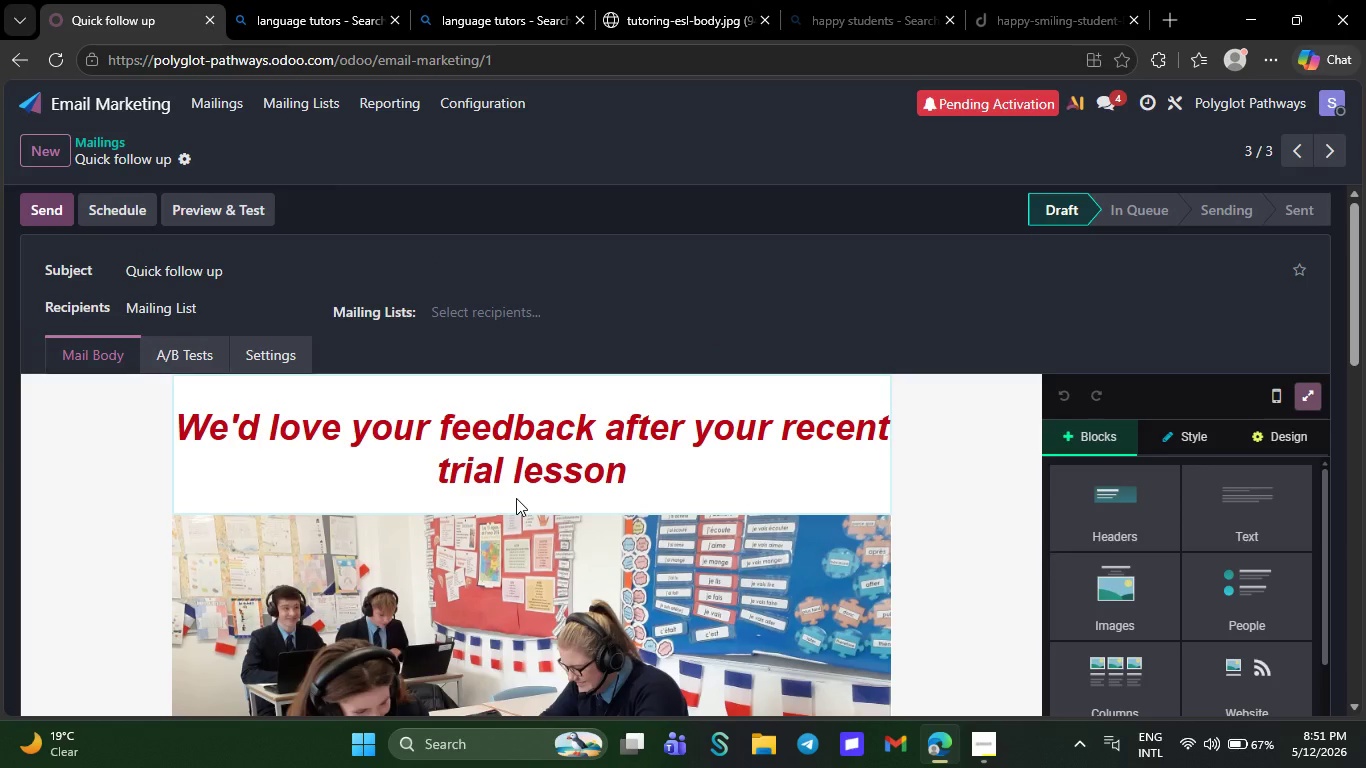 
left_click([776, 564])
 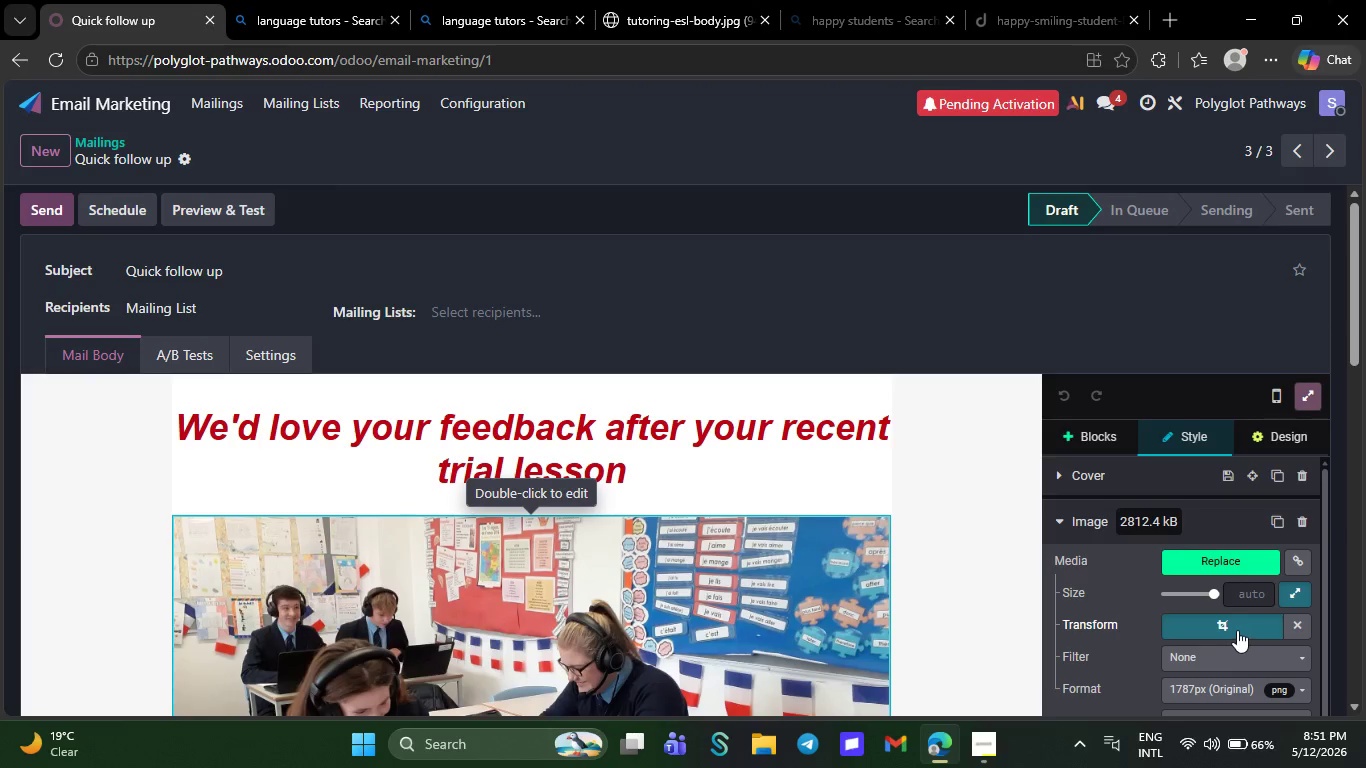 
left_click([1232, 630])
 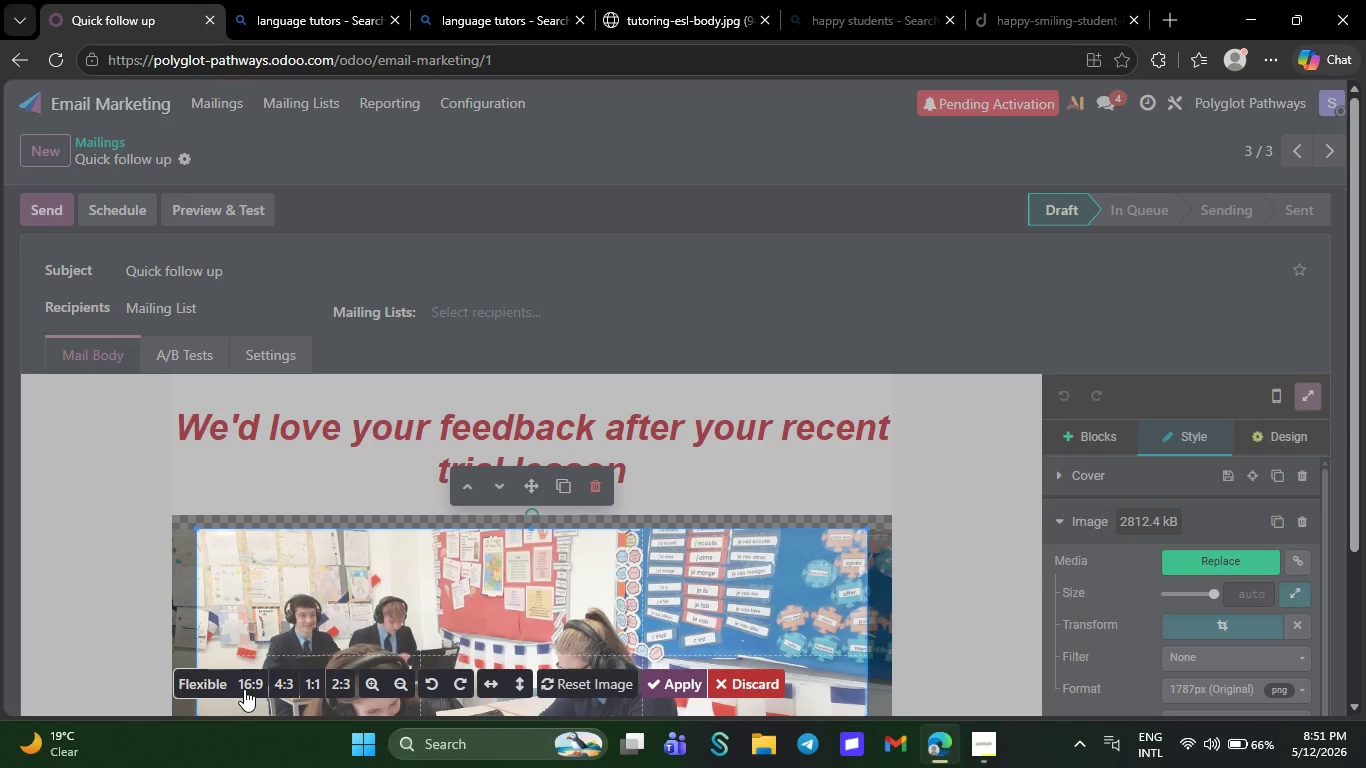 
left_click([247, 686])
 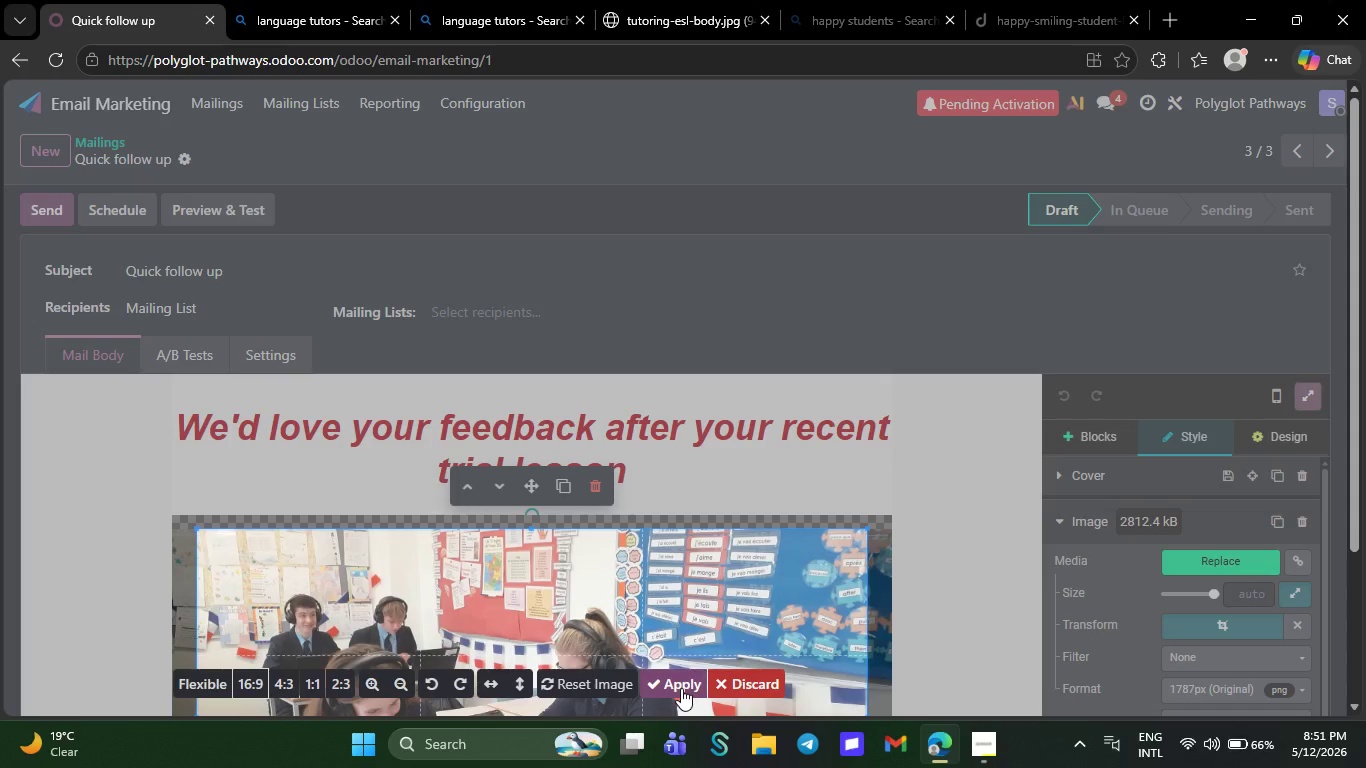 
left_click([681, 688])
 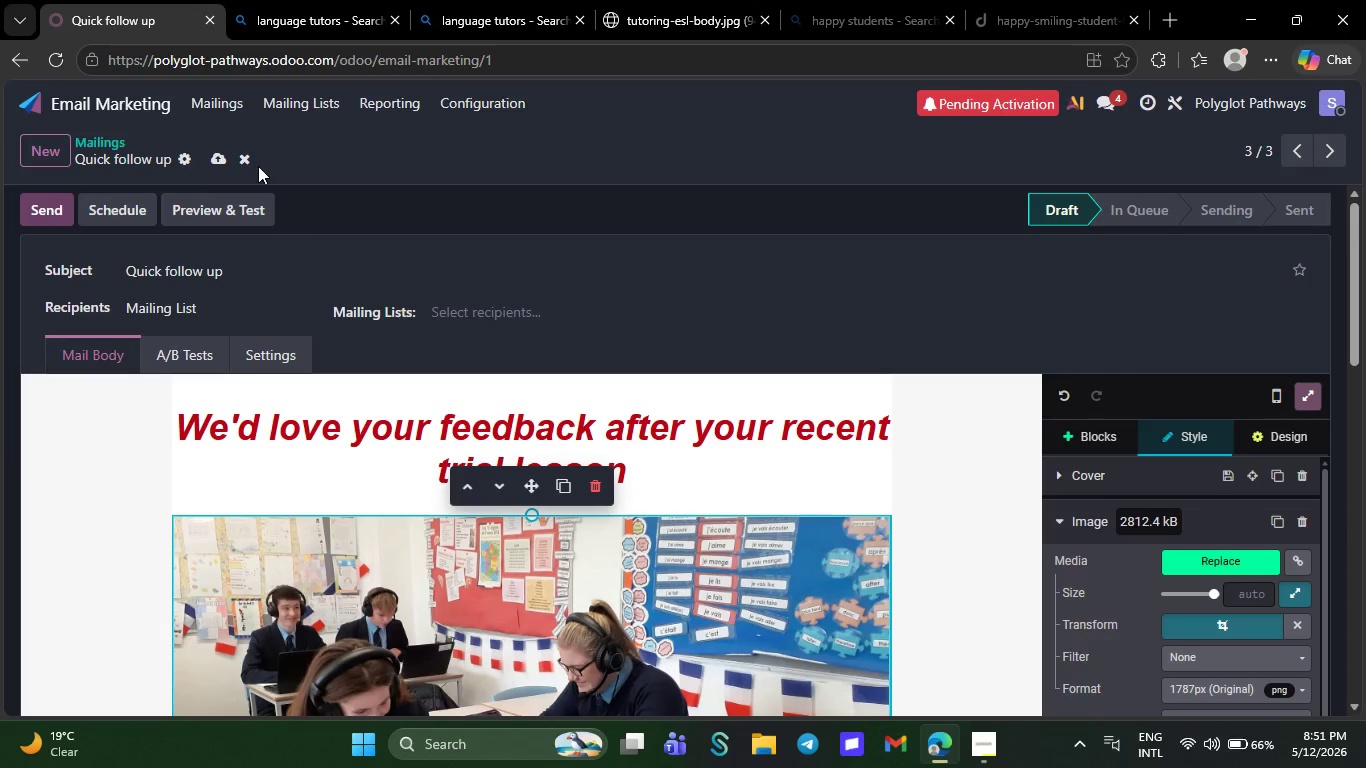 
left_click([224, 162])
 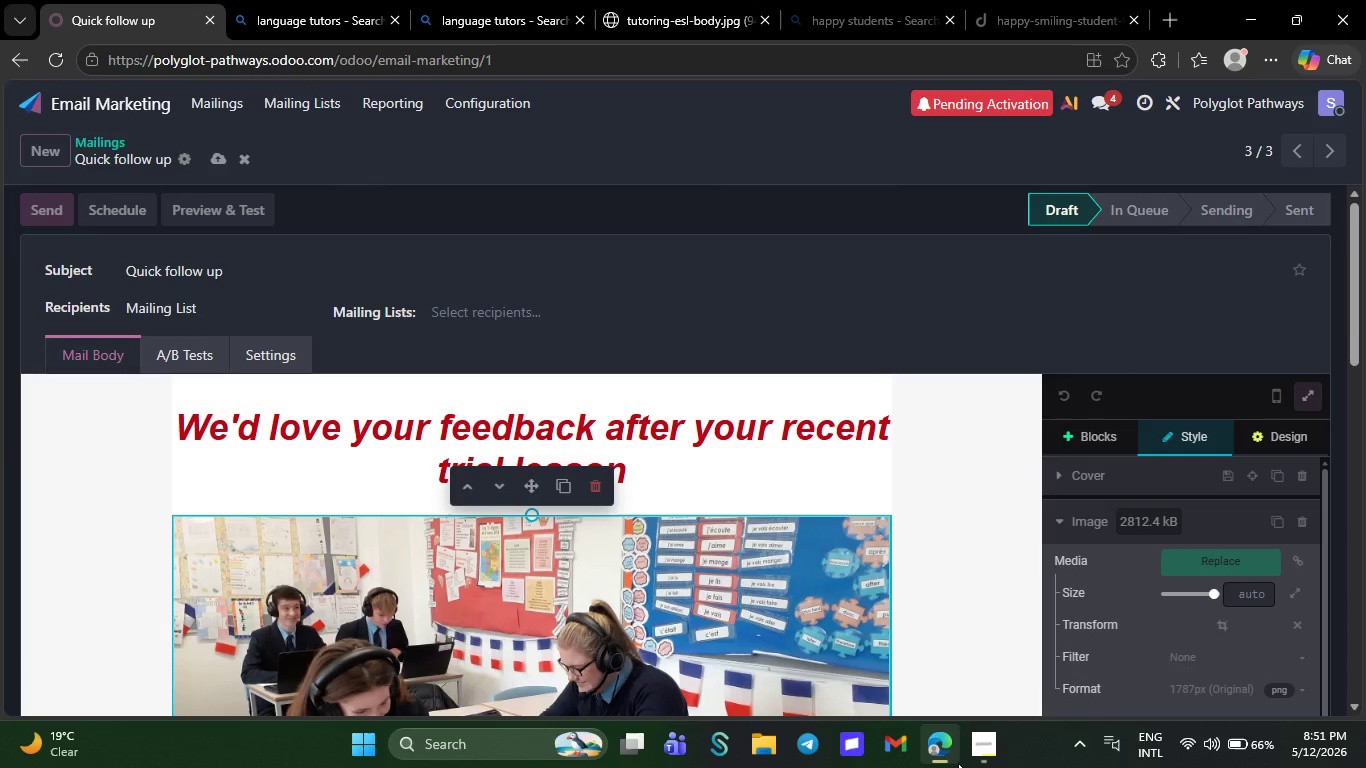 
left_click([984, 762])